 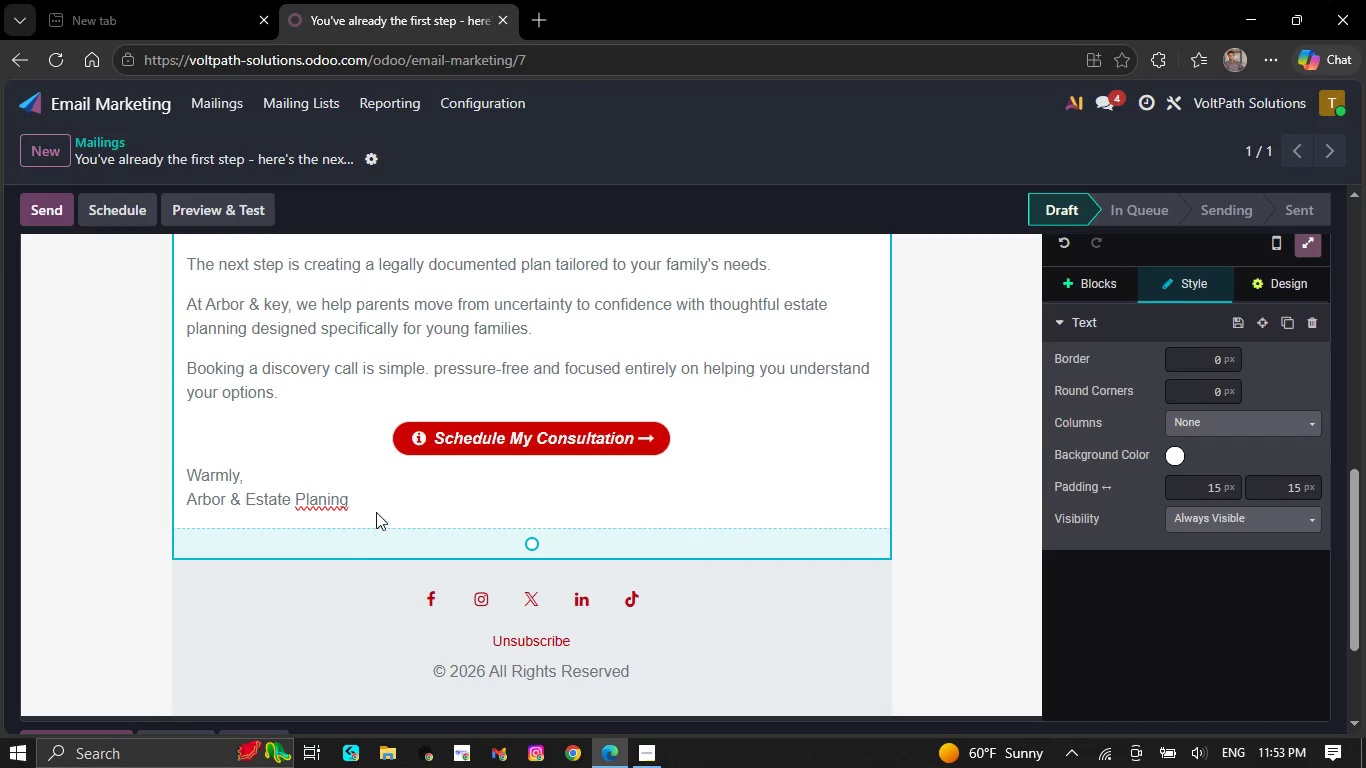 
type(ke)
key(Backspace)
key(Backspace)
type(Key )
 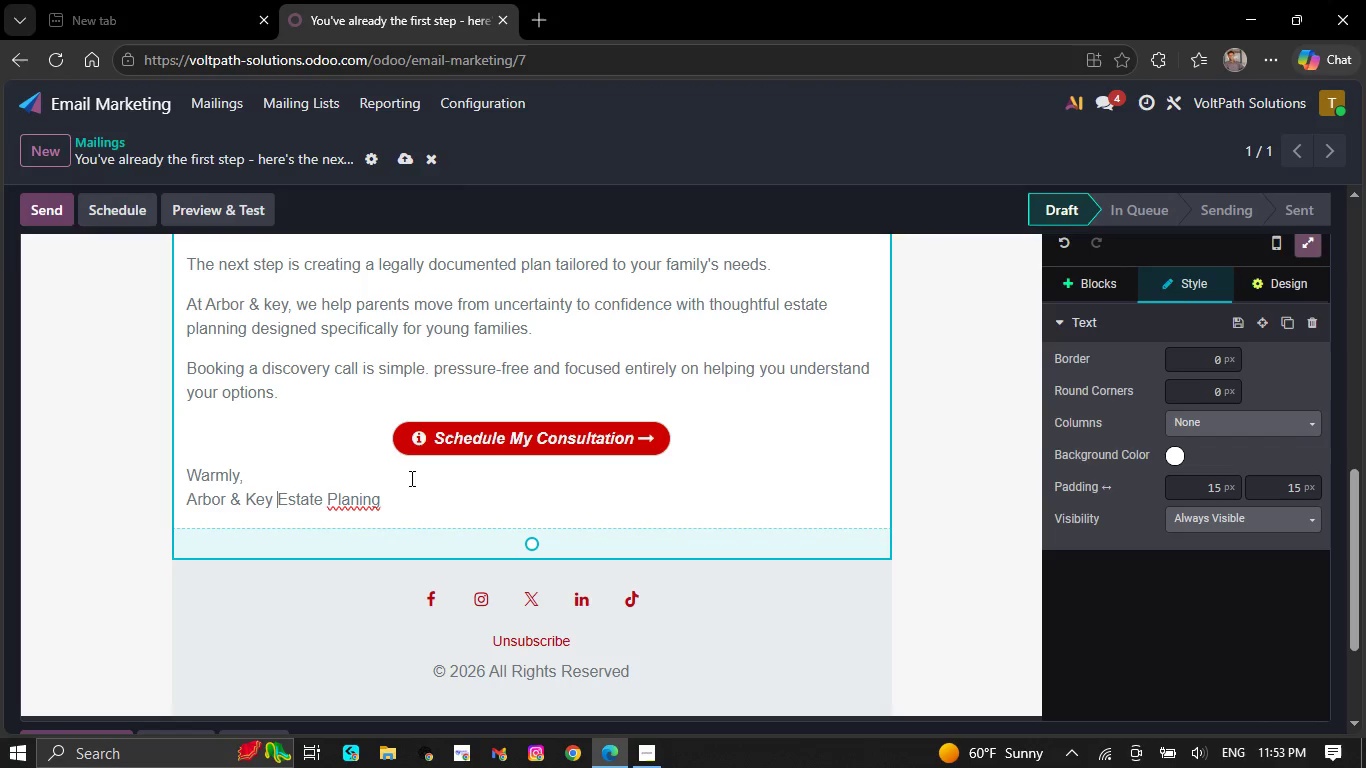 
right_click([357, 502])
 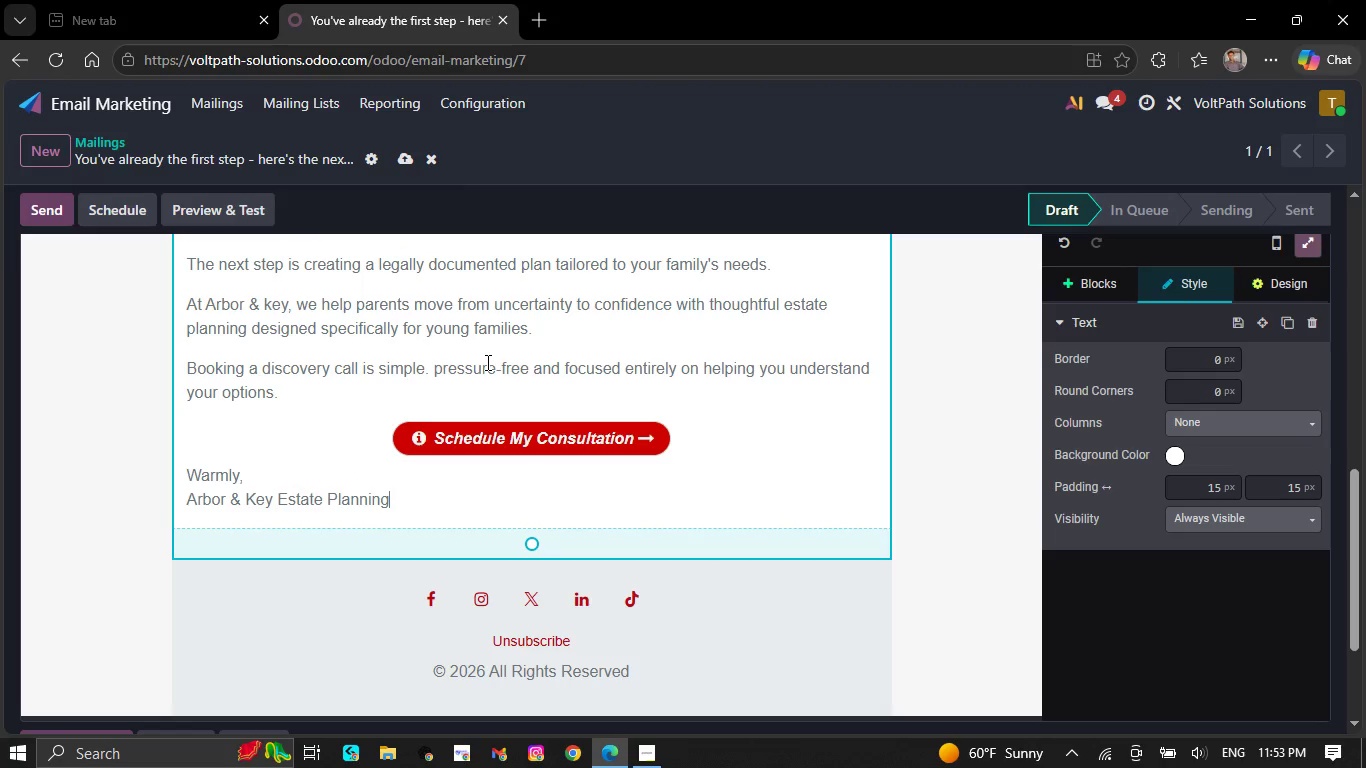 
scroll: coordinate [483, 366], scroll_direction: none, amount: 0.0
 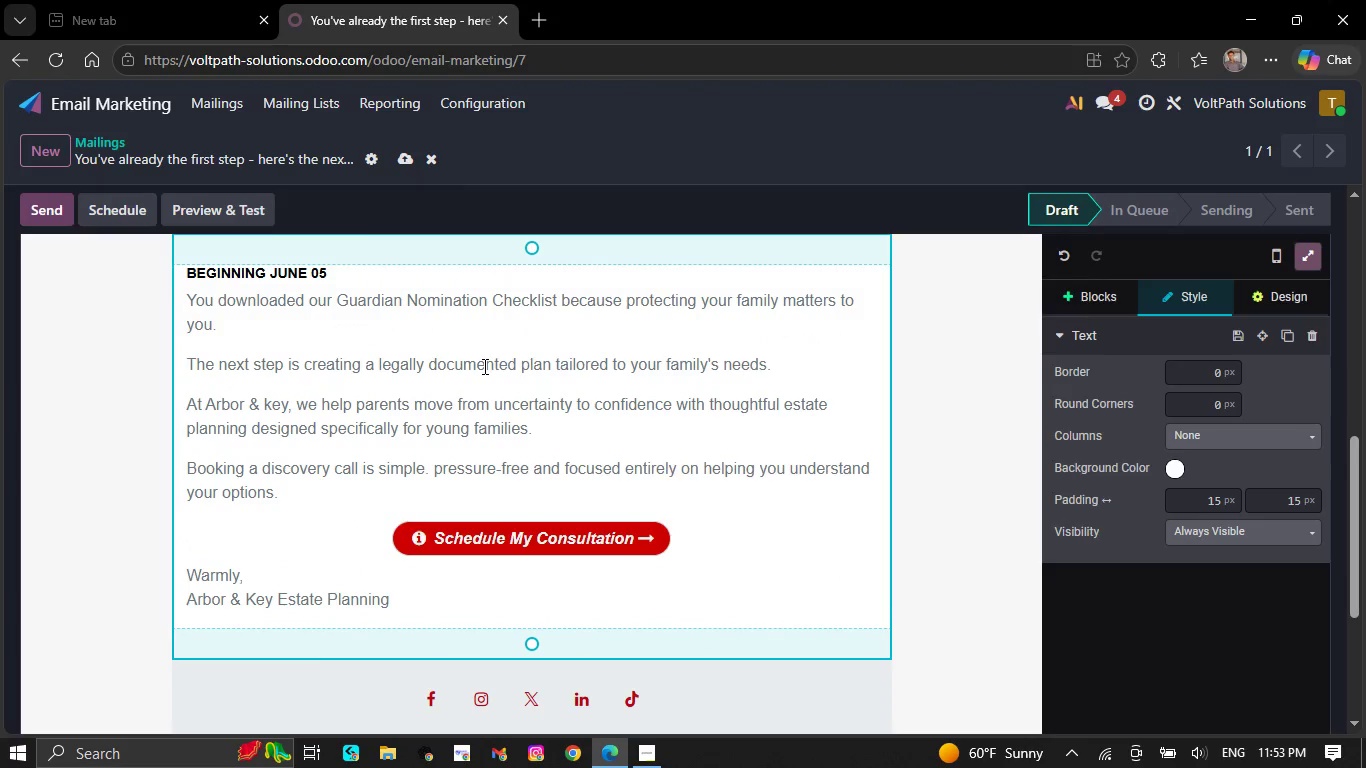 
scroll: coordinate [483, 366], scroll_direction: up, amount: 2.0
 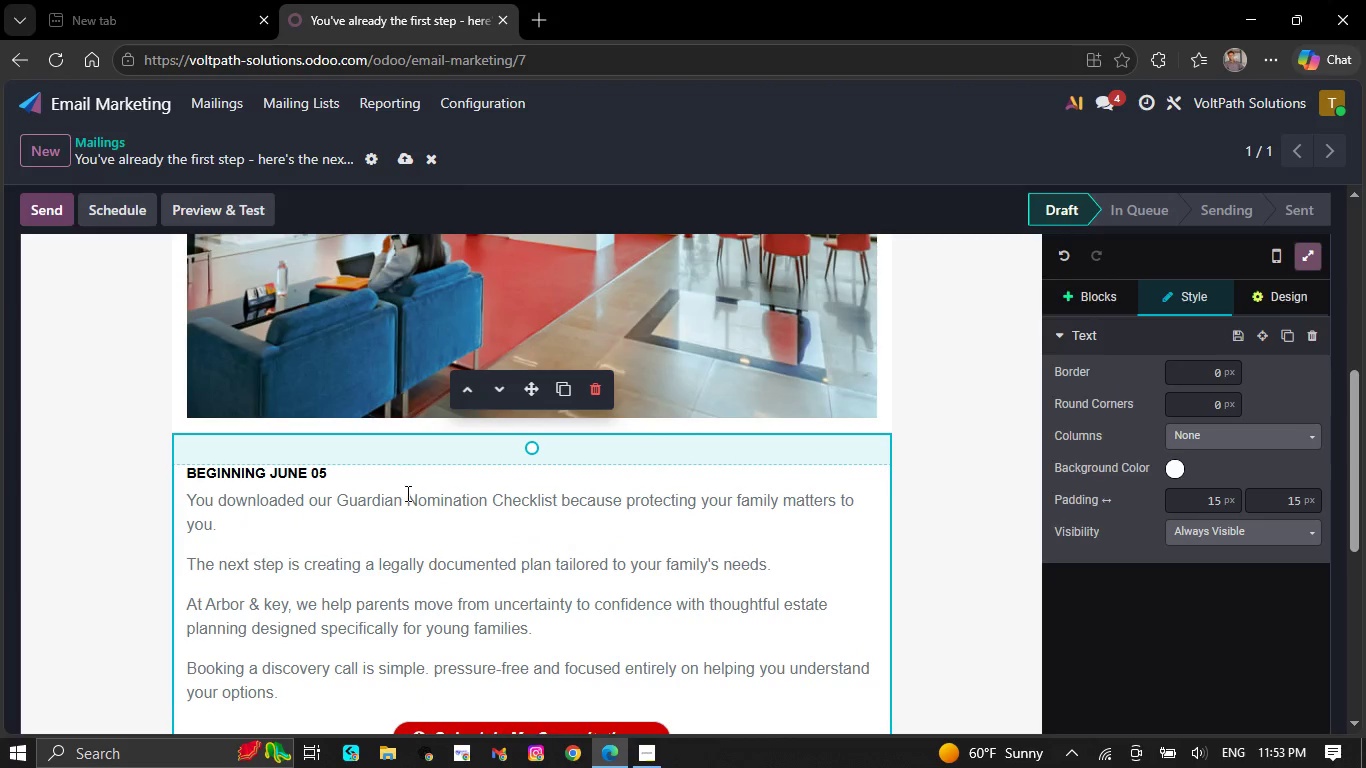 
left_click([386, 480])
 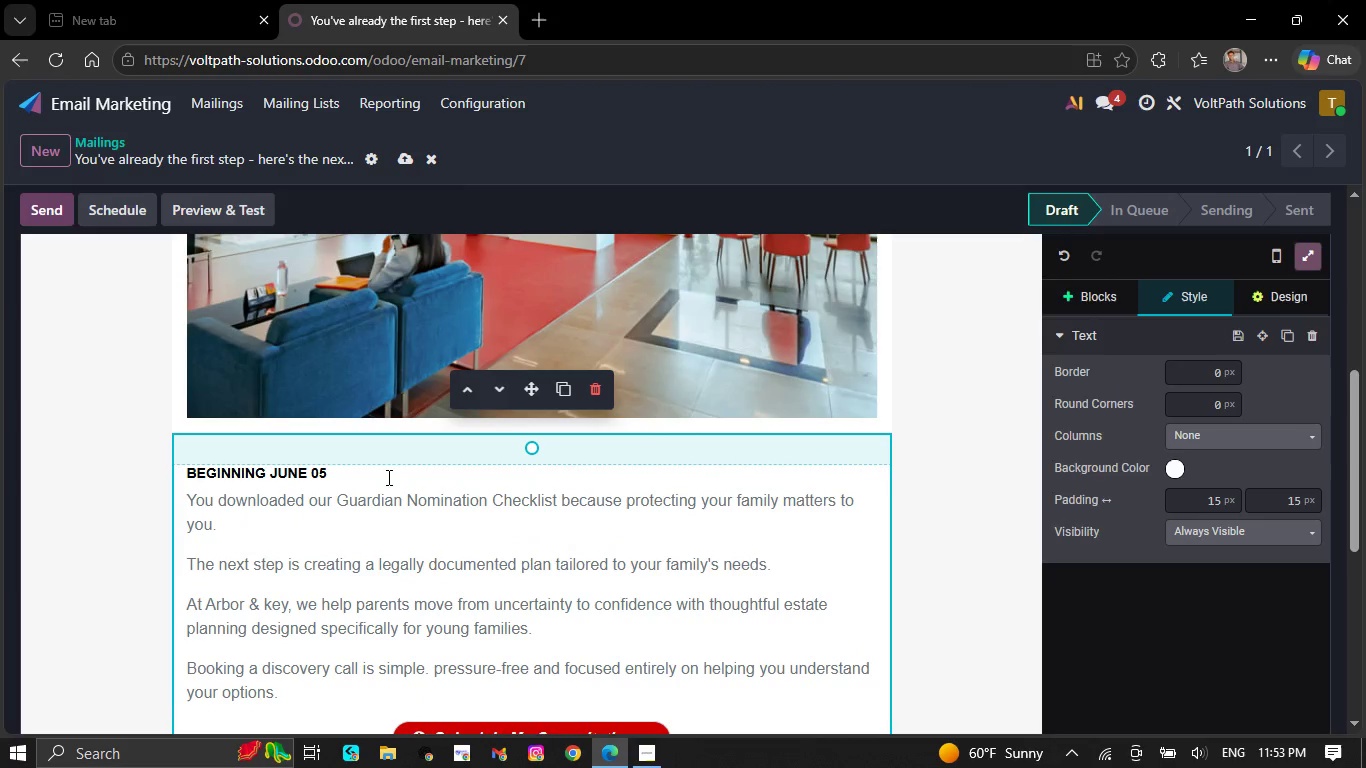 
key(Backspace)
key(Backspace)
key(Backspace)
key(Backspace)
key(Backspace)
key(Backspace)
key(Backspace)
key(Backspace)
key(Backspace)
key(Backspace)
key(Backspace)
key(Backspace)
key(Backspace)
key(Backspace)
key(Backspace)
key(Backspace)
key(Backspace)
type(h)
key(Backspace)
type(Hello `{[)
key(Backspace)
type({object.na,)
key(Backspace)
type(me}}`)
 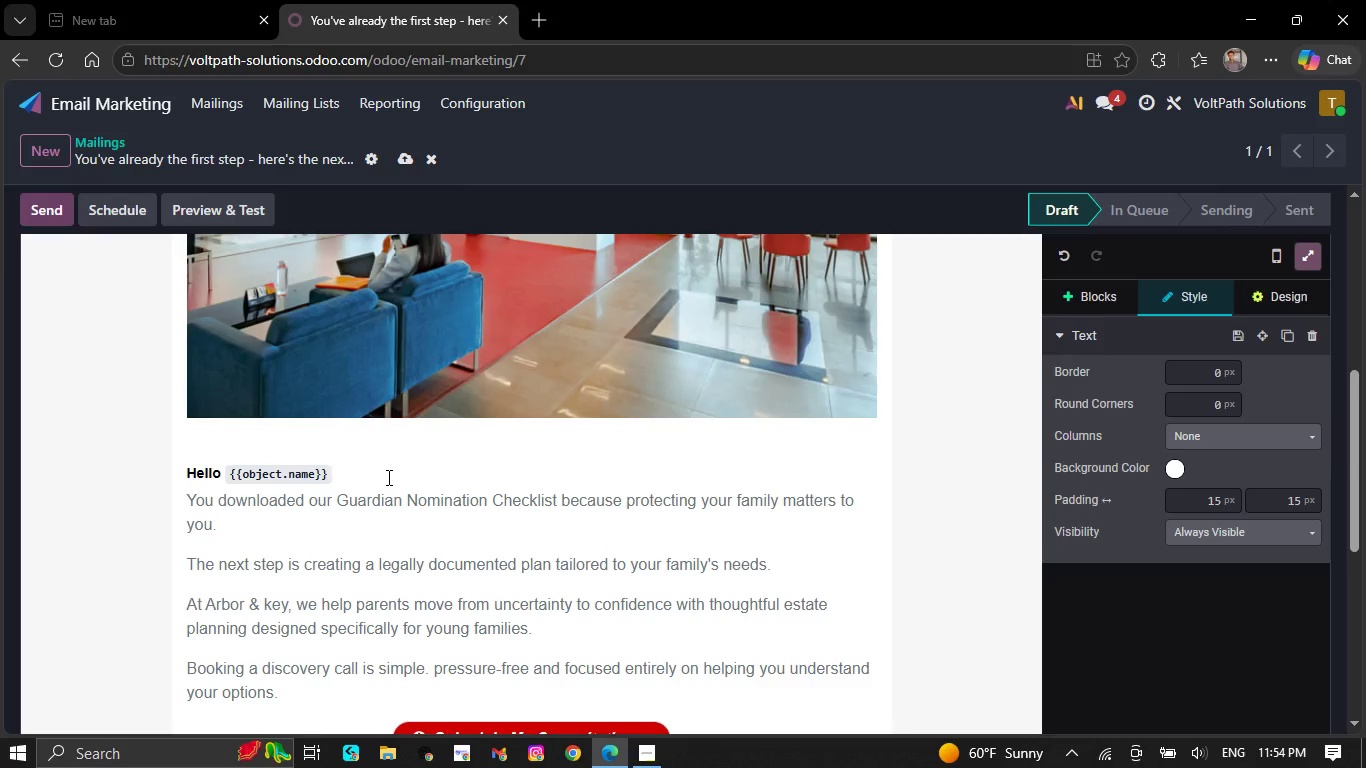 
key(ArrowLeft)
 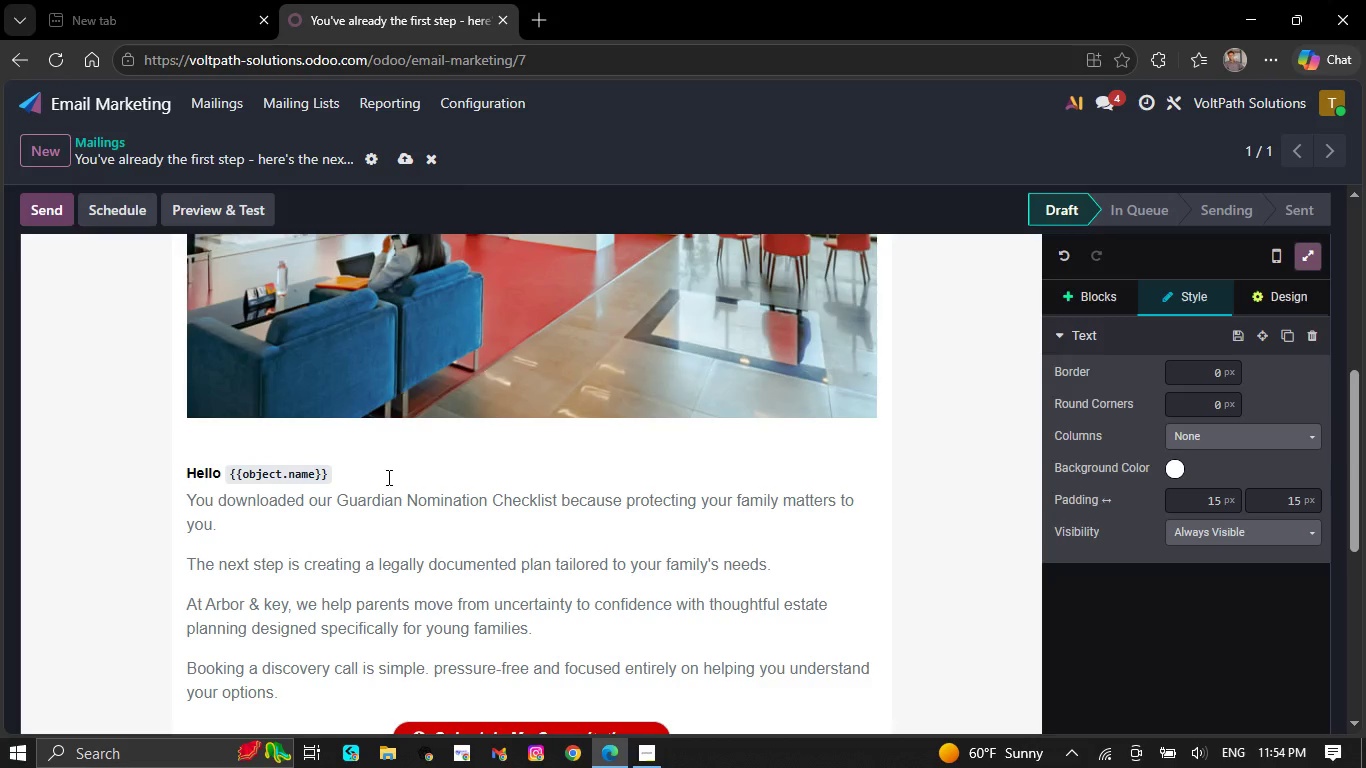 
key(Comma)
 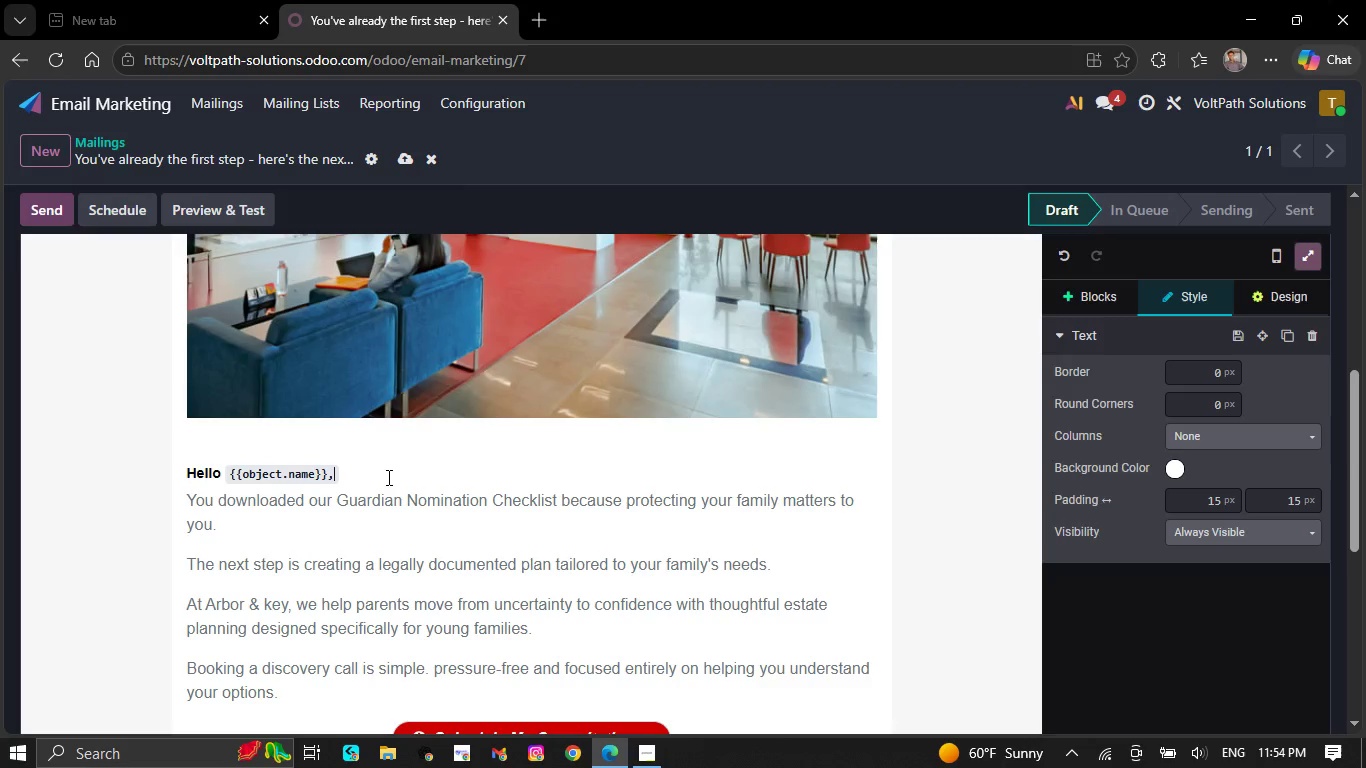 
key(ArrowRight)
 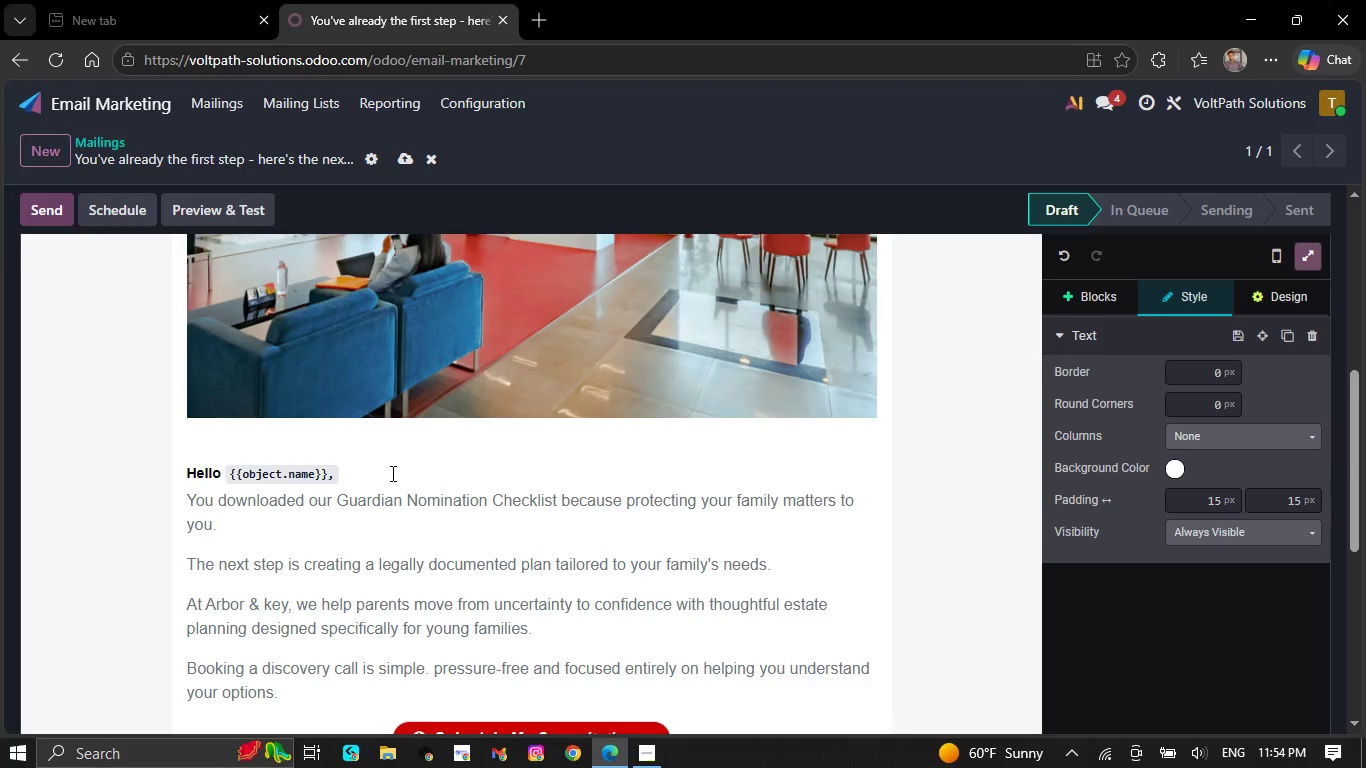 
scroll: coordinate [392, 473], scroll_direction: up, amount: 1.0
 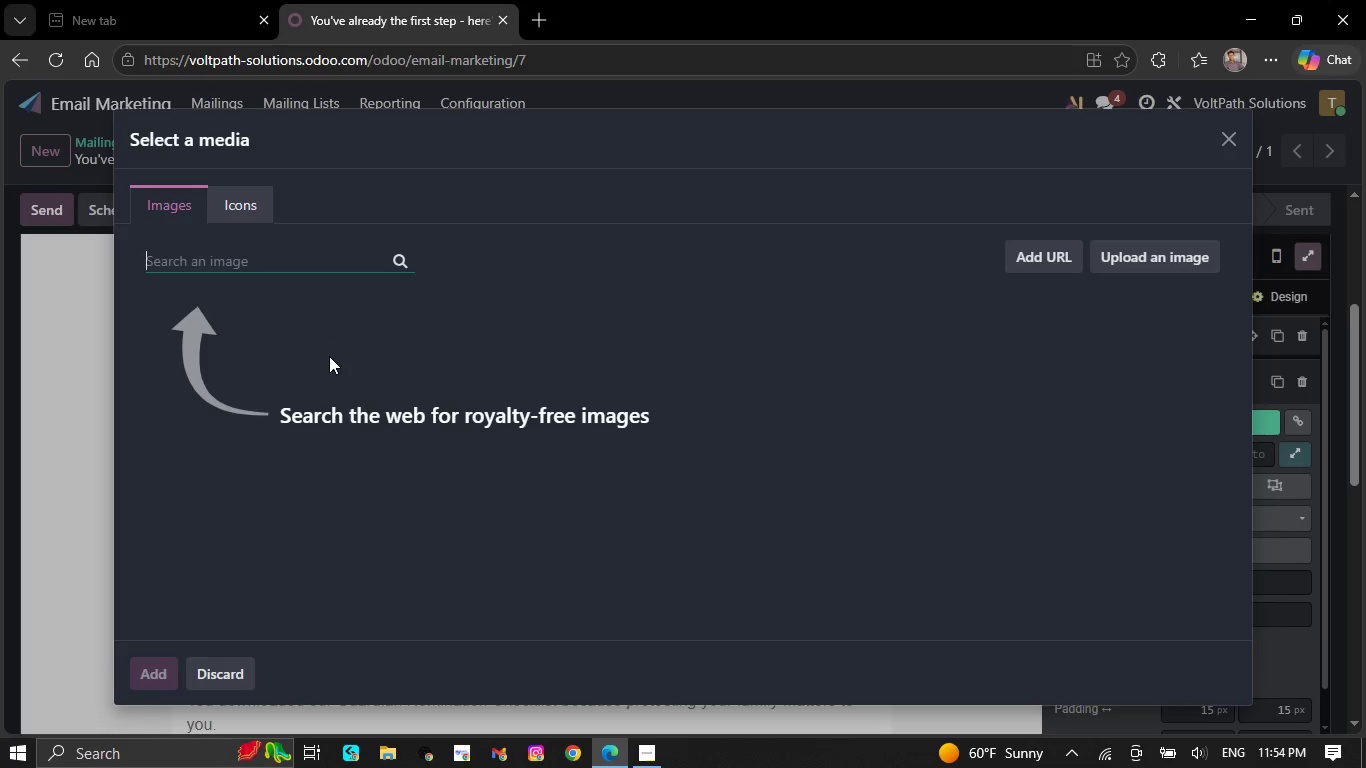 
wait(13.52)
 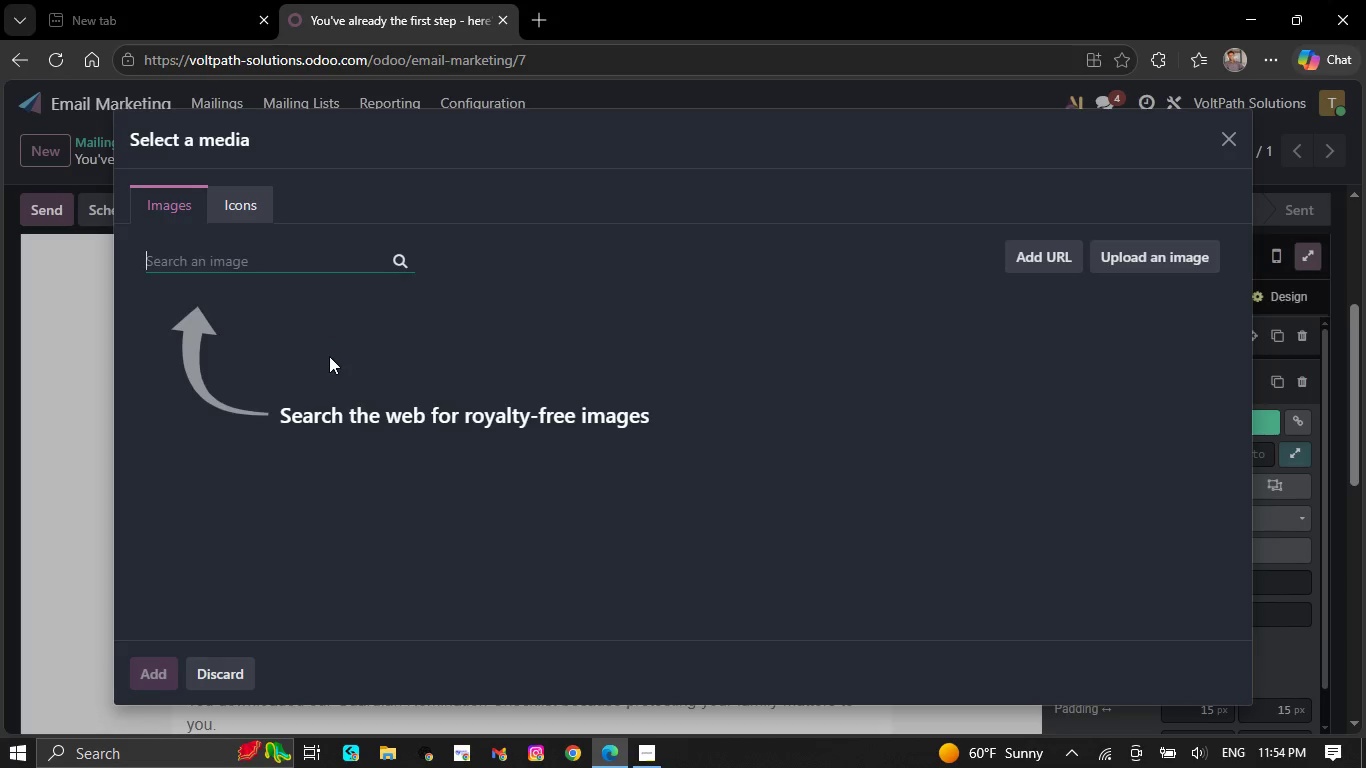 
type(secure family future)
 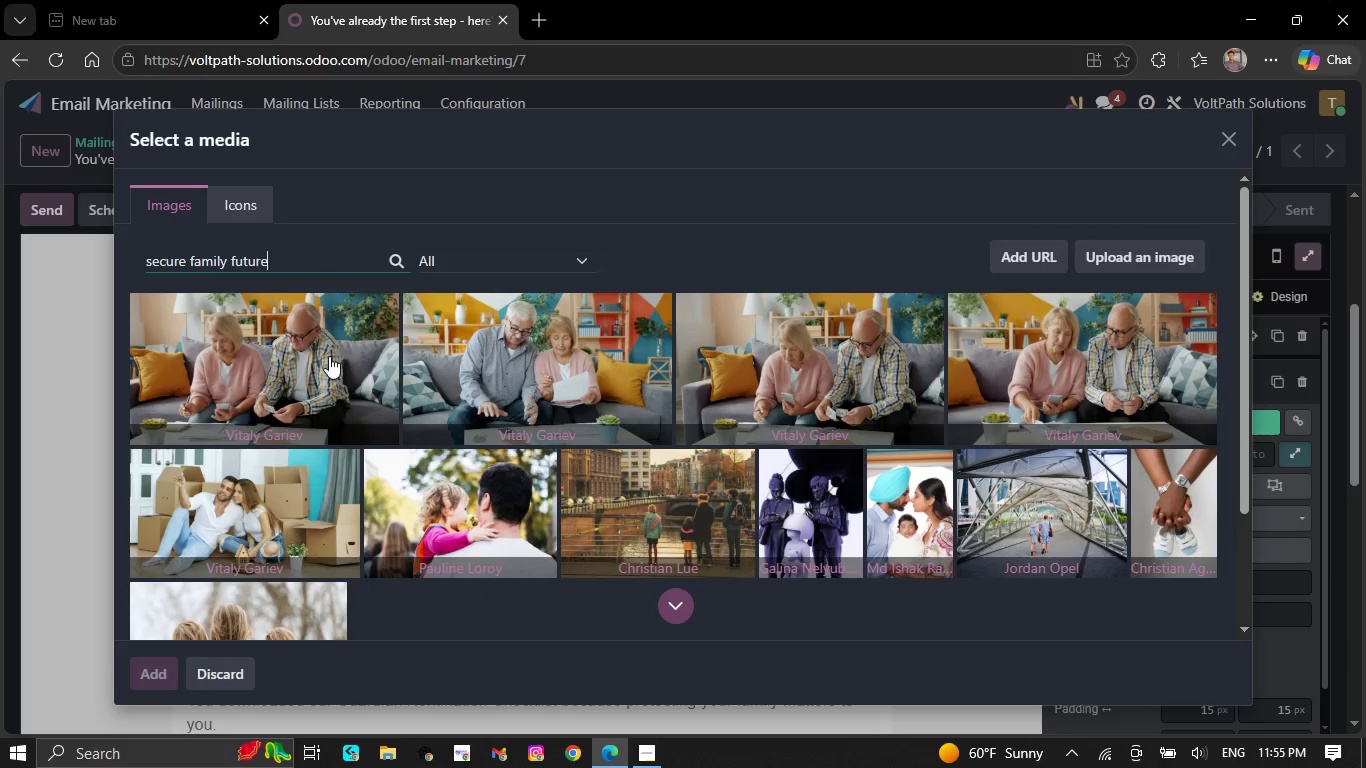 
wait(12.39)
 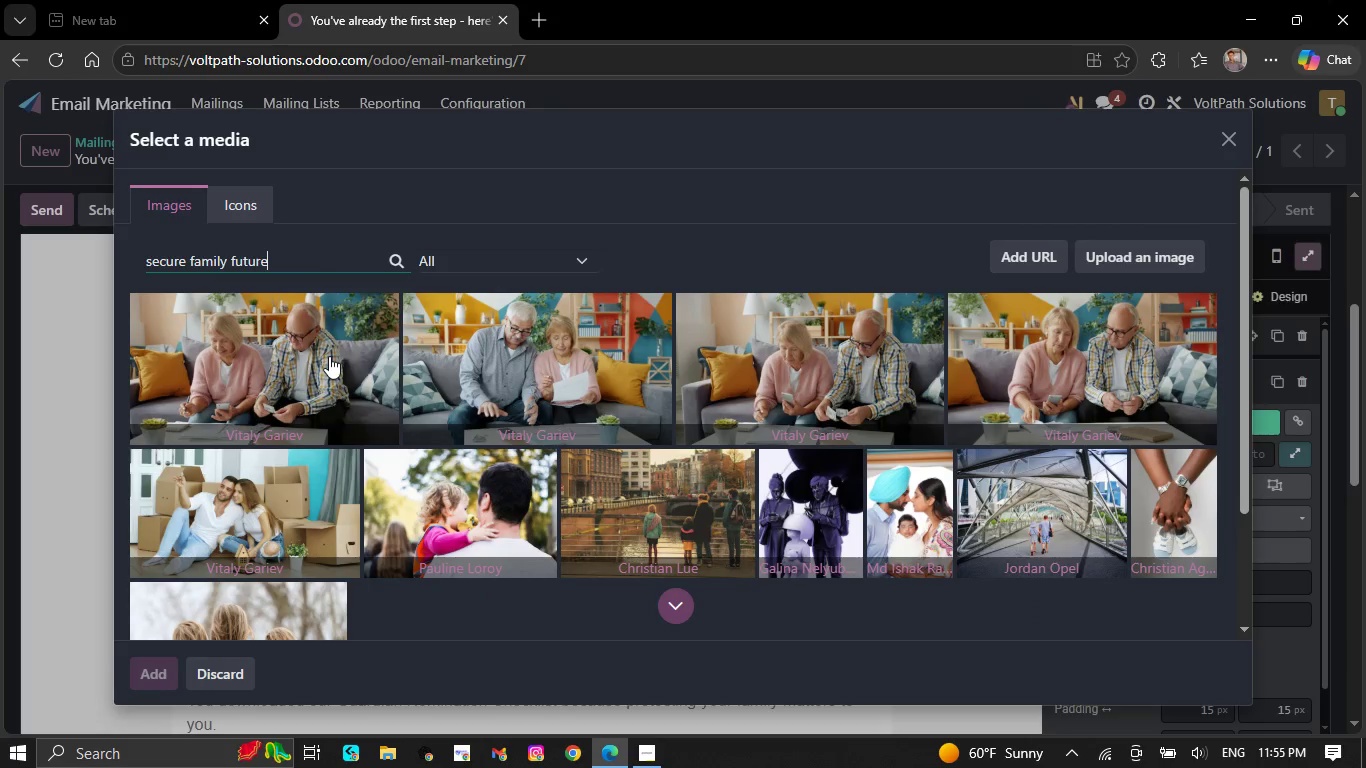 
scroll: coordinate [599, 409], scroll_direction: down, amount: 3.0
 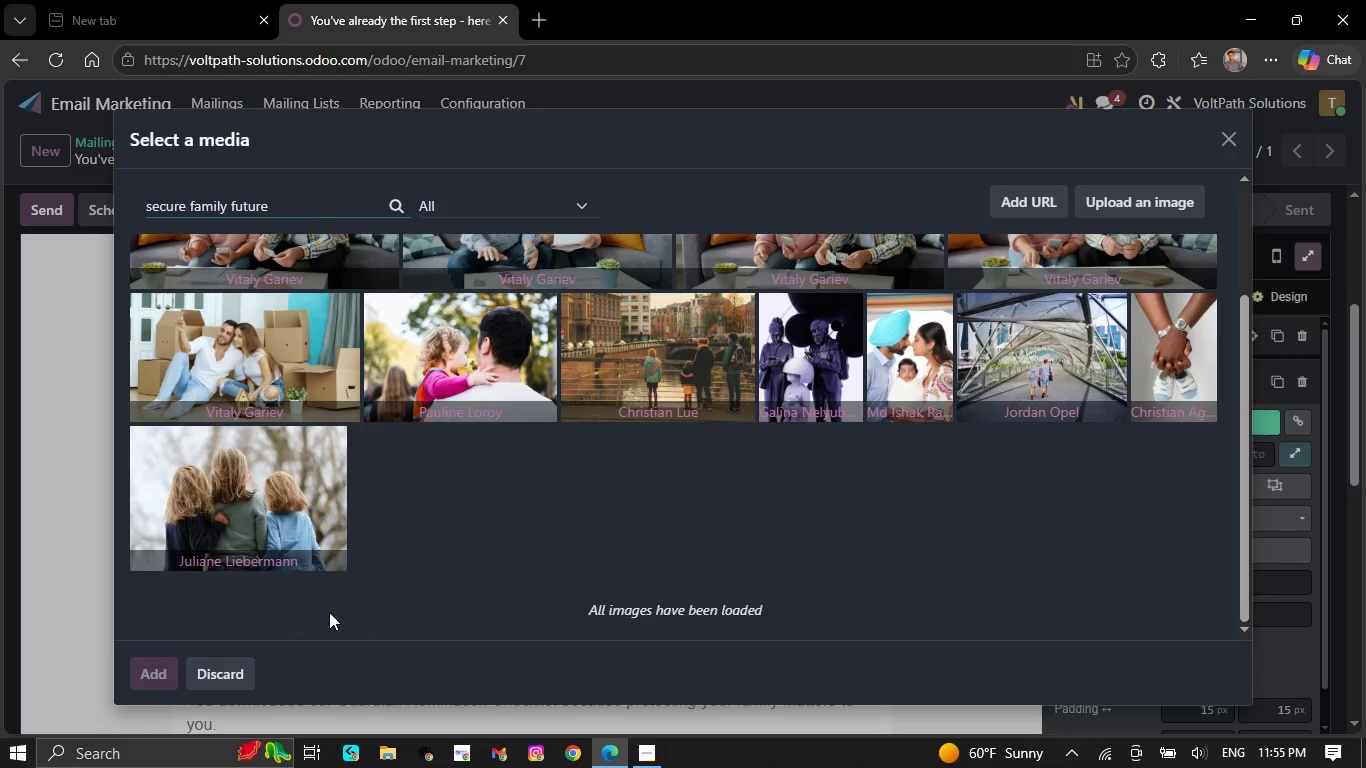 
left_click([608, 612])
 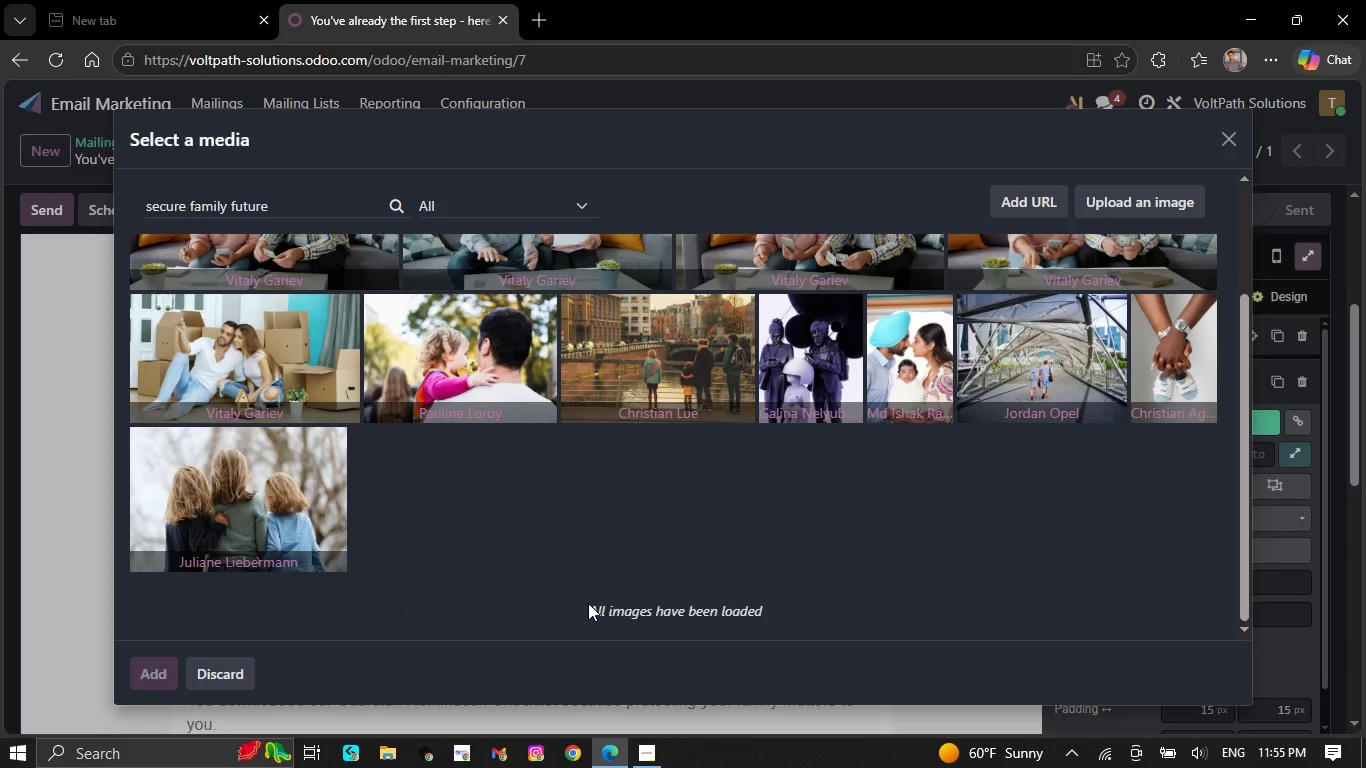 
scroll: coordinate [588, 603], scroll_direction: up, amount: 2.0
 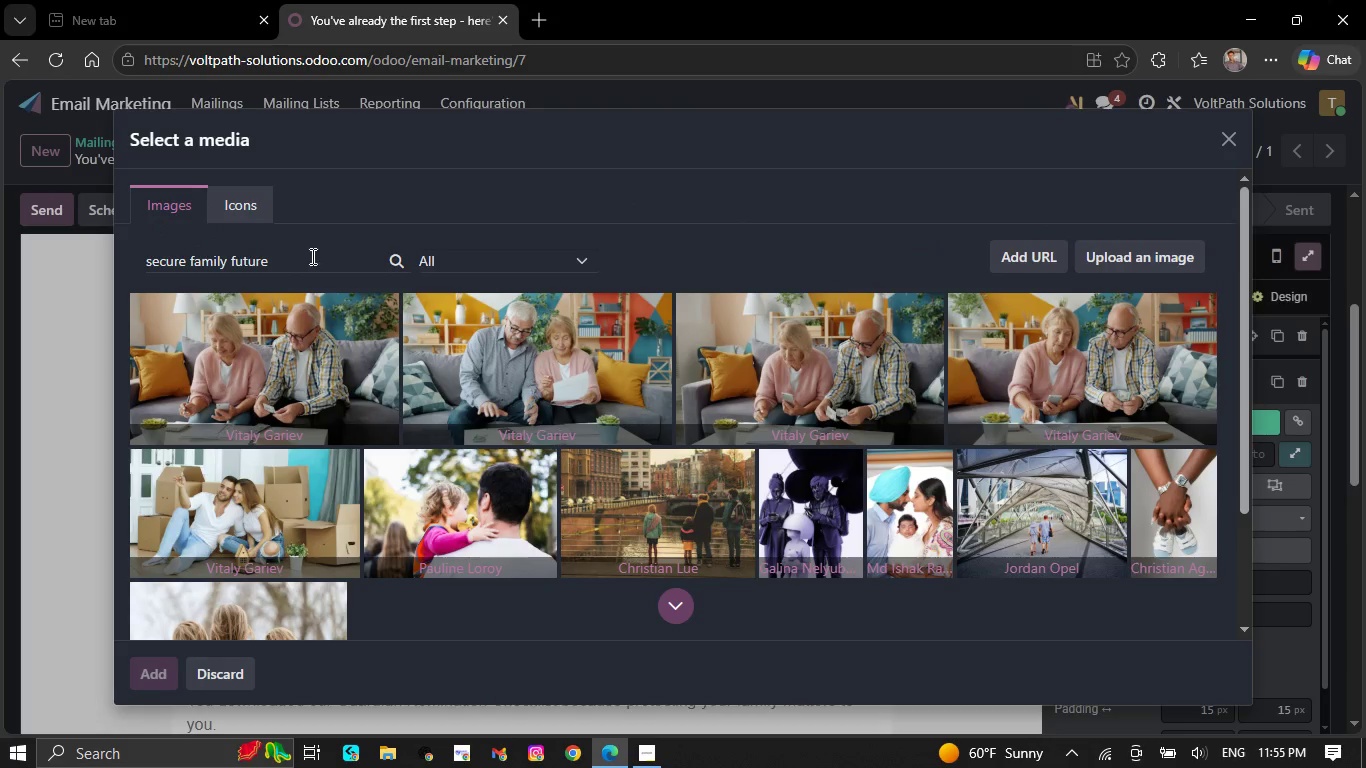 
left_click([308, 257])
 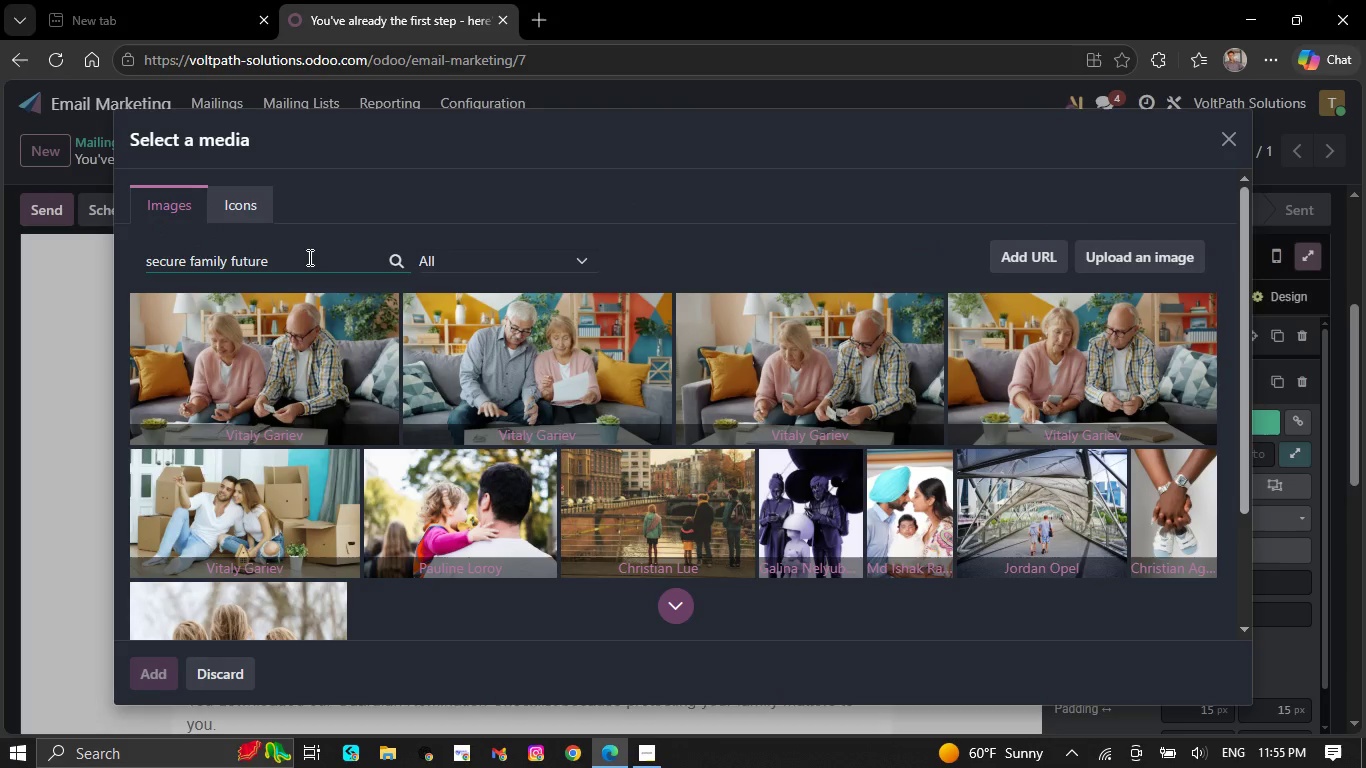 
hold_key(key=Backspace, duration=0.97)
 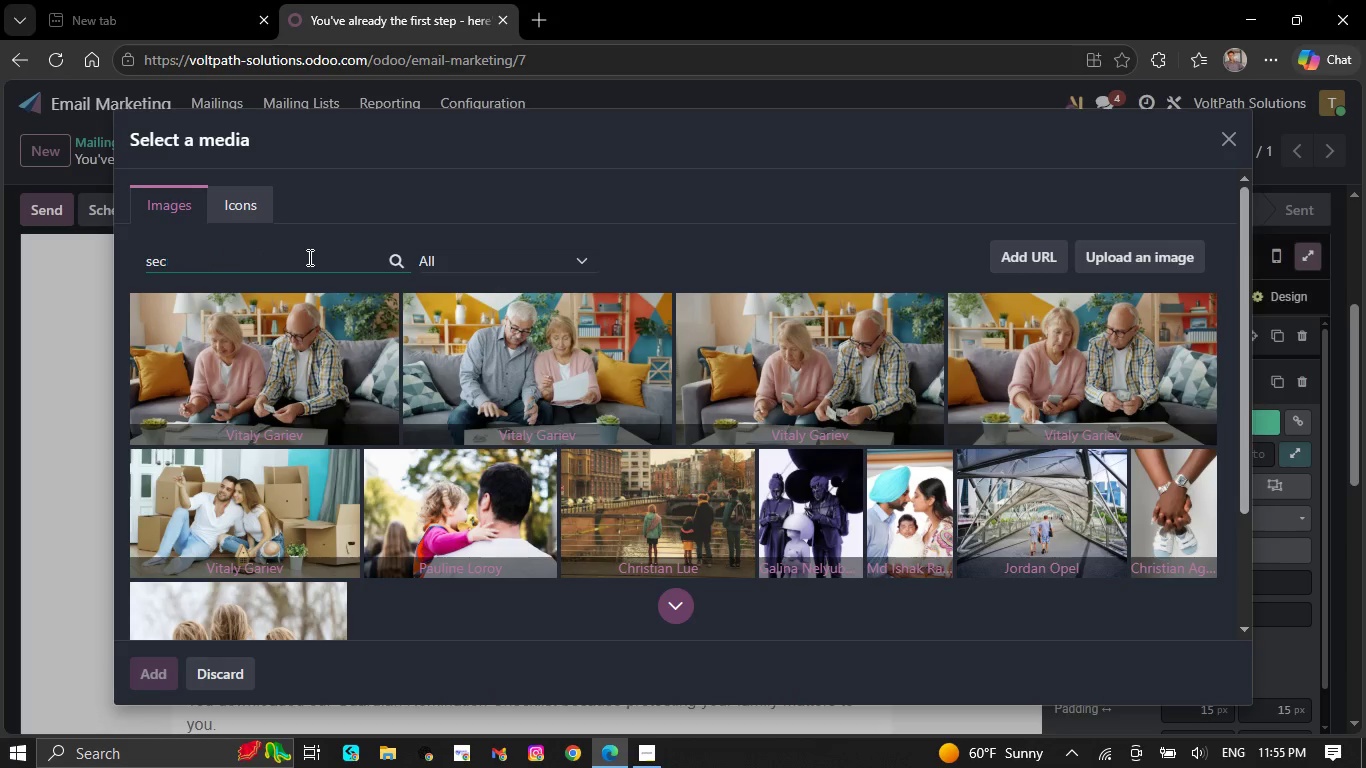 
key(Backspace)
key(Backspace)
key(Backspace)
key(Backspace)
type(parents and kids)
key(NumpadEnter)
 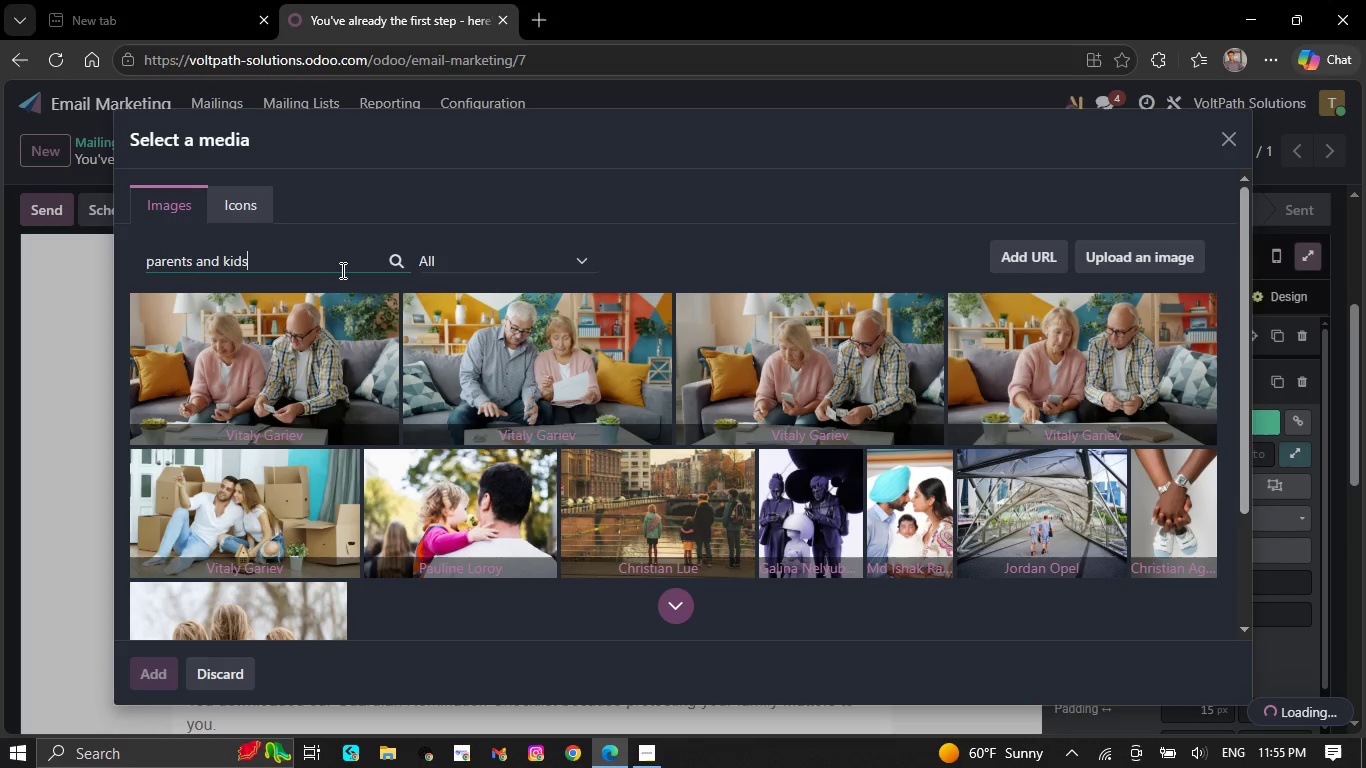 
left_click([393, 256])
 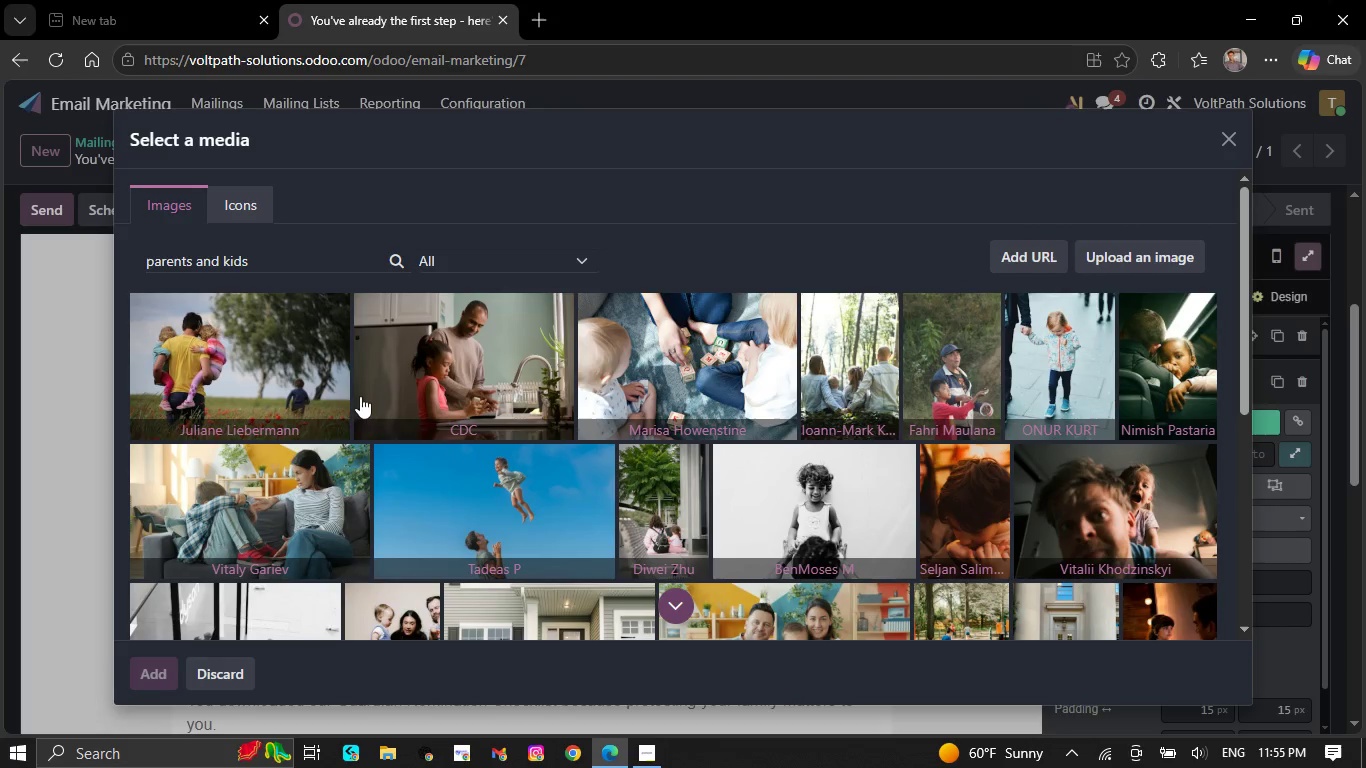 
wait(8.33)
 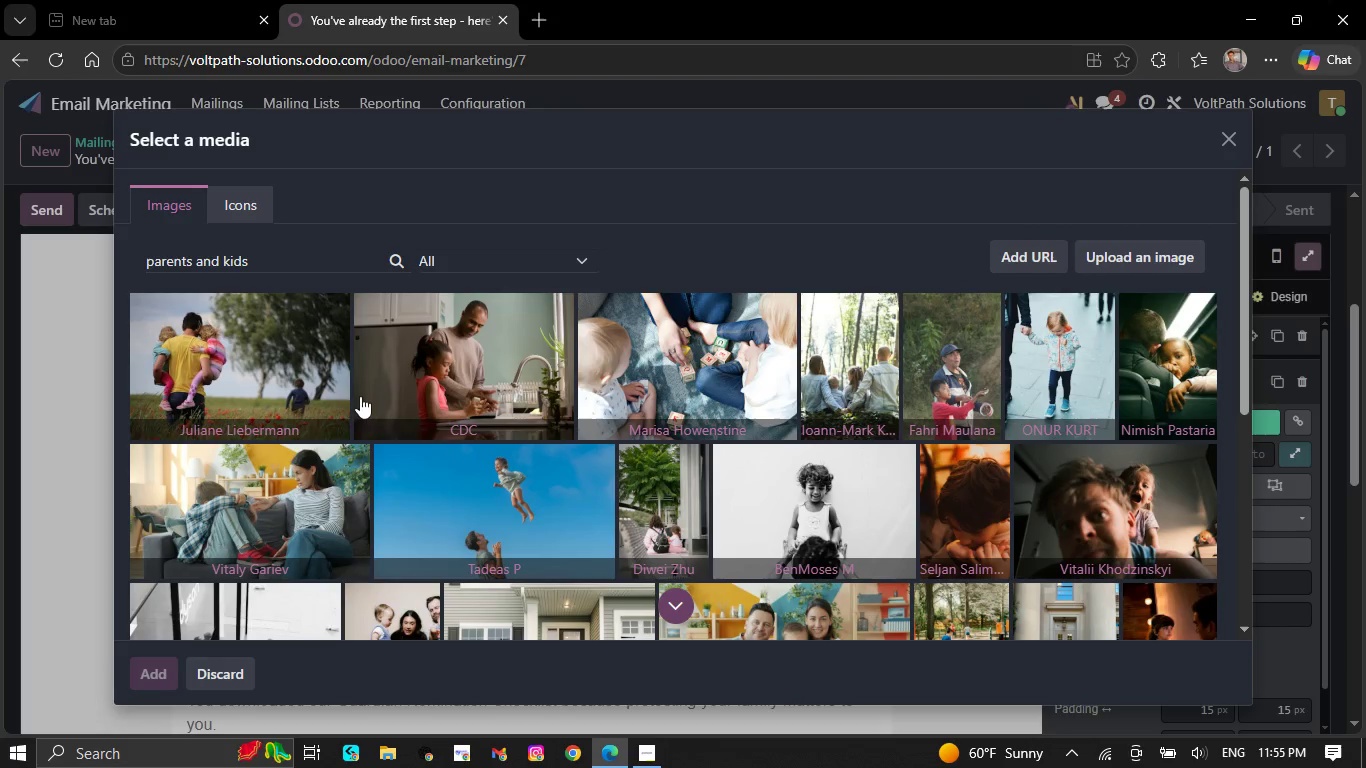 
scroll: coordinate [692, 452], scroll_direction: none, amount: 0.0
 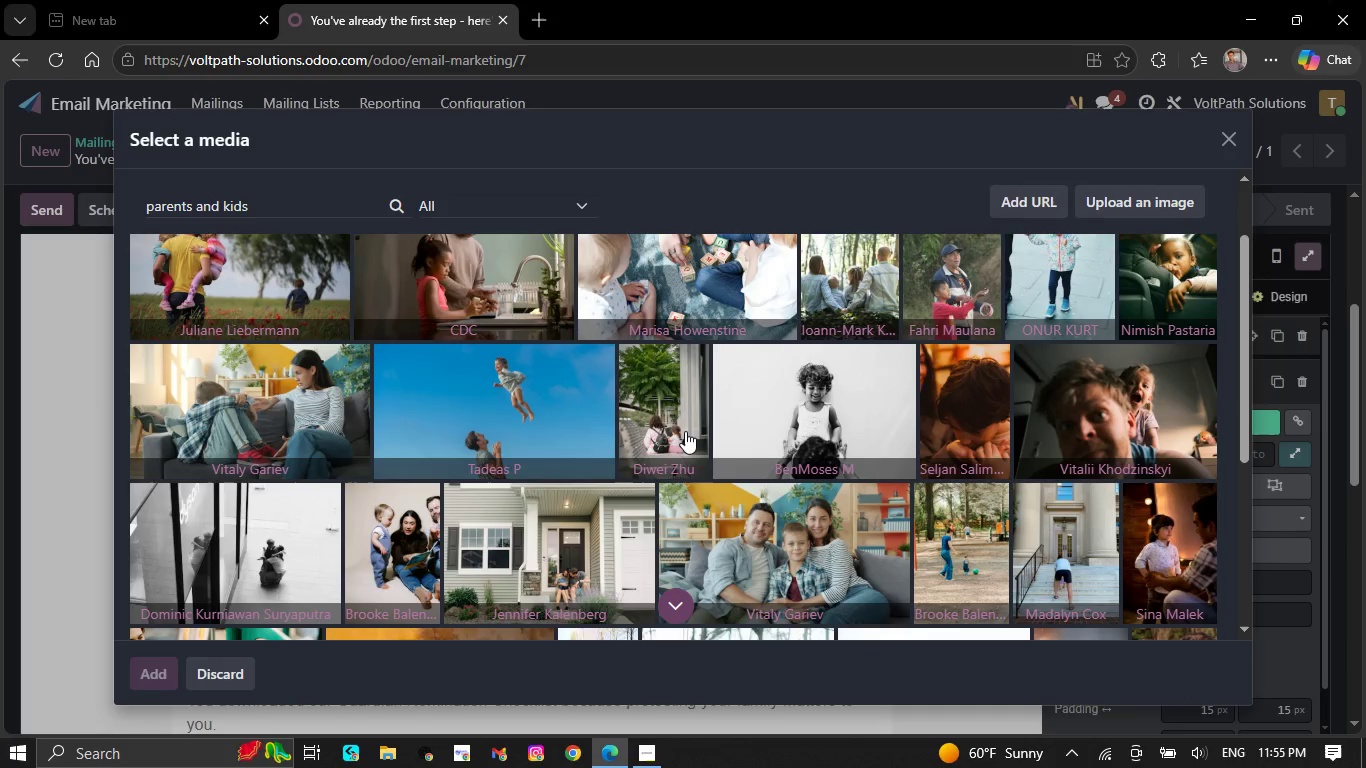 
scroll: coordinate [684, 440], scroll_direction: down, amount: 3.0
 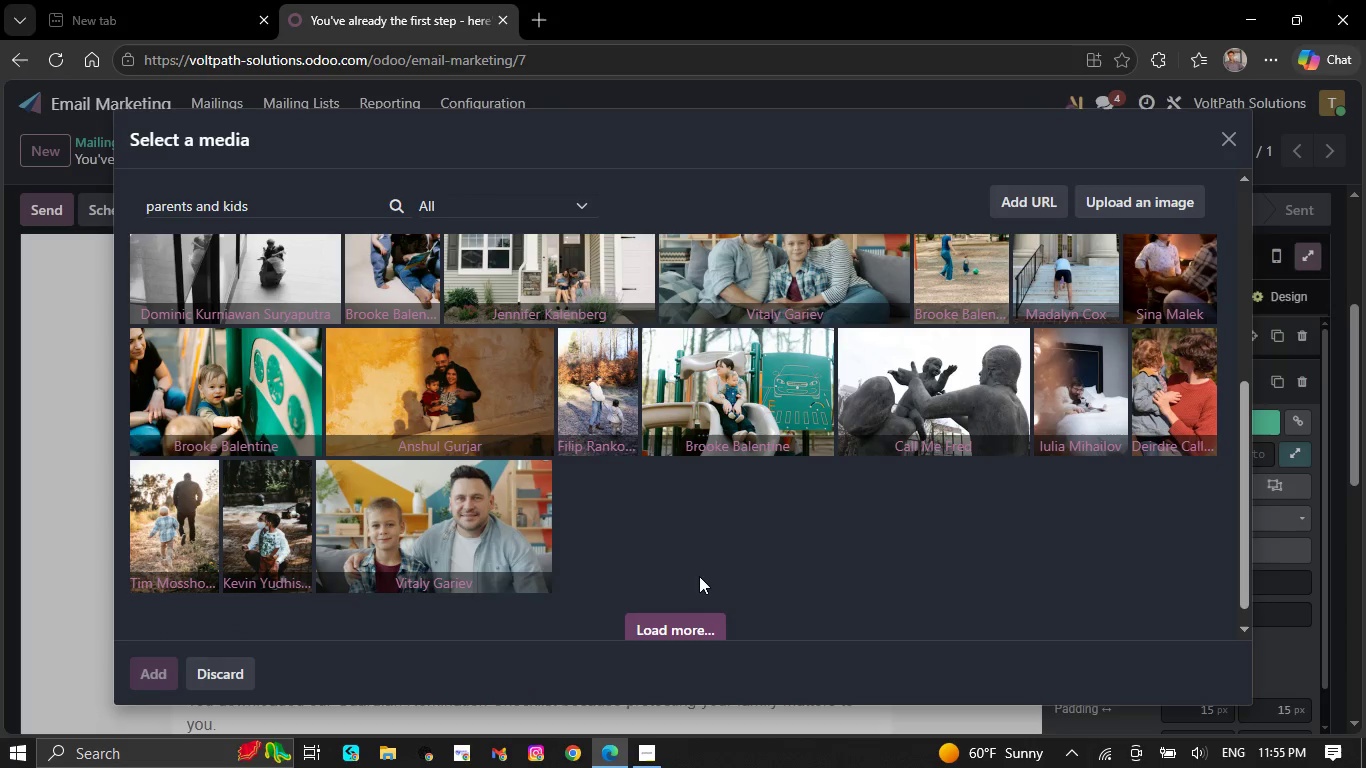 
left_click([695, 615])
 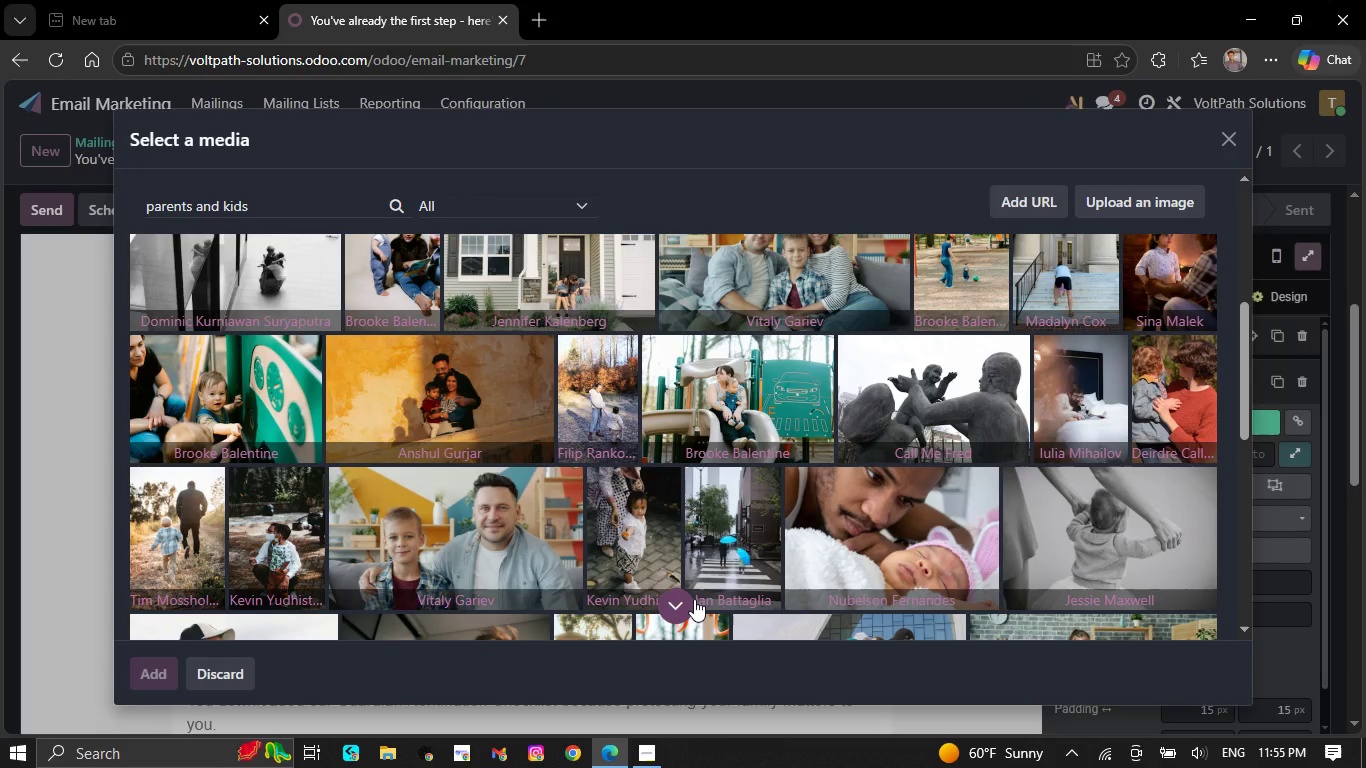 
wait(5.69)
 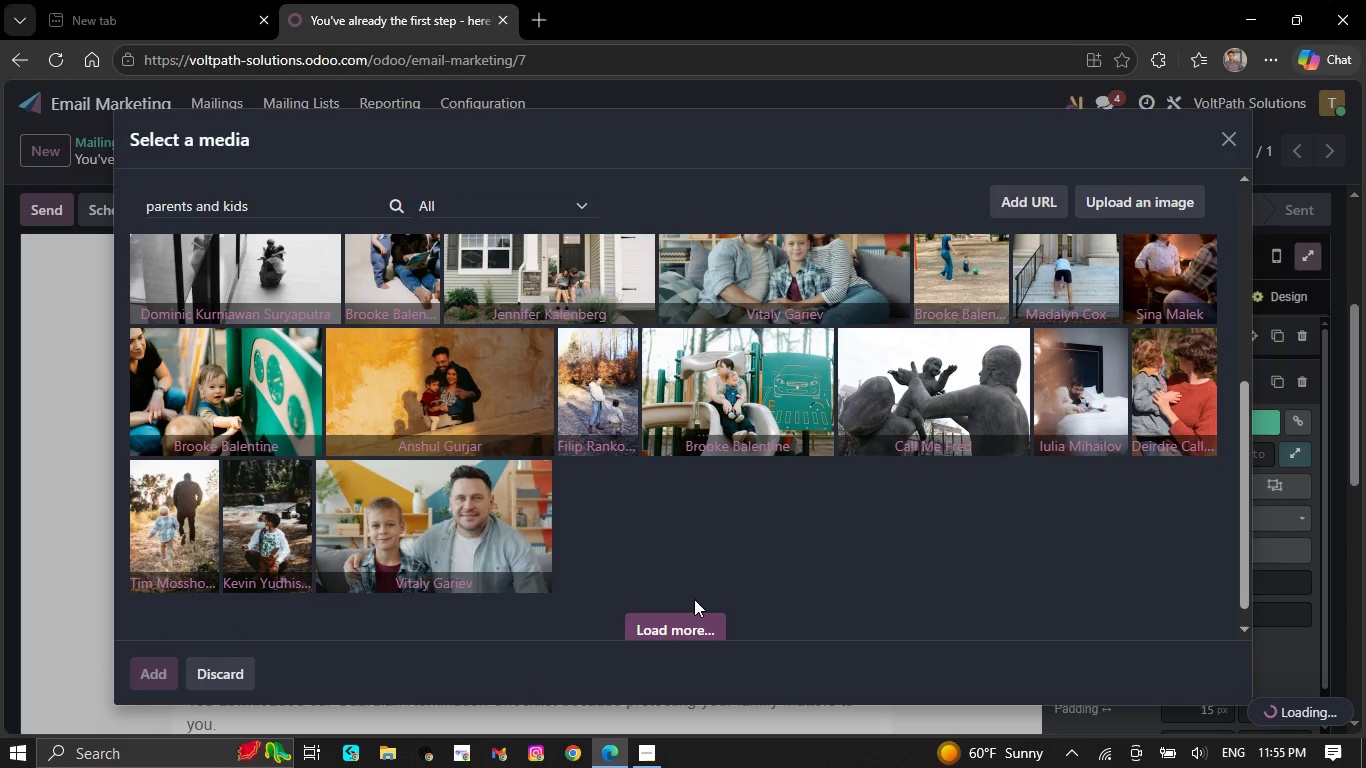 
scroll: coordinate [638, 460], scroll_direction: down, amount: 7.0
 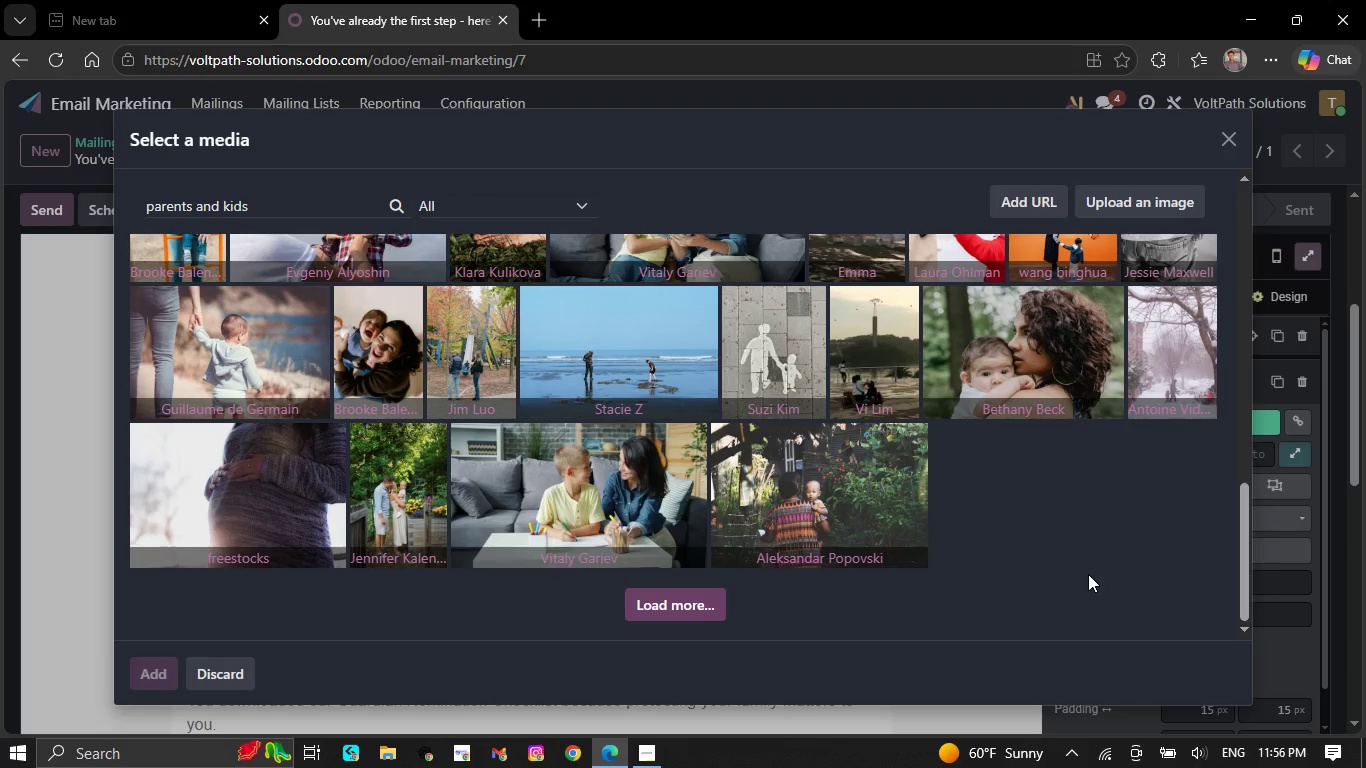 
wait(5.89)
 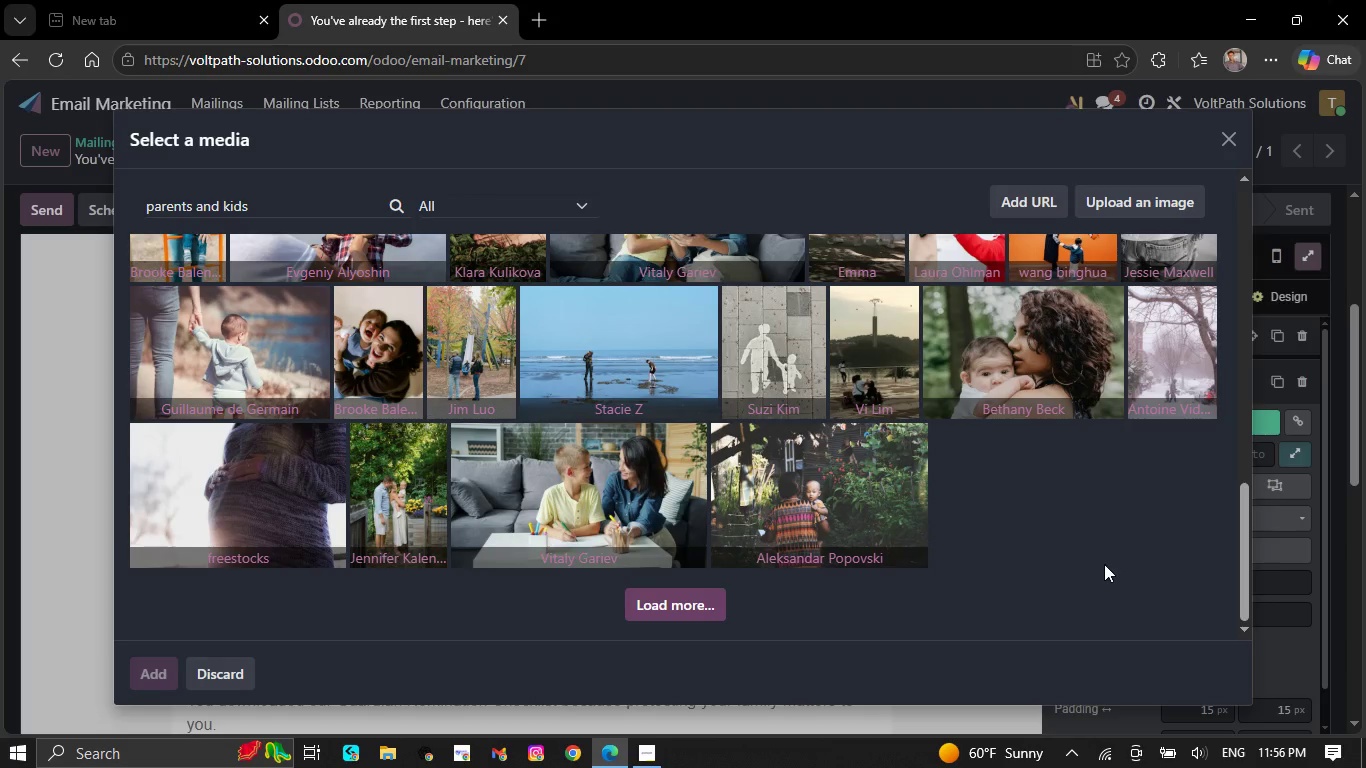 
left_click([666, 612])
 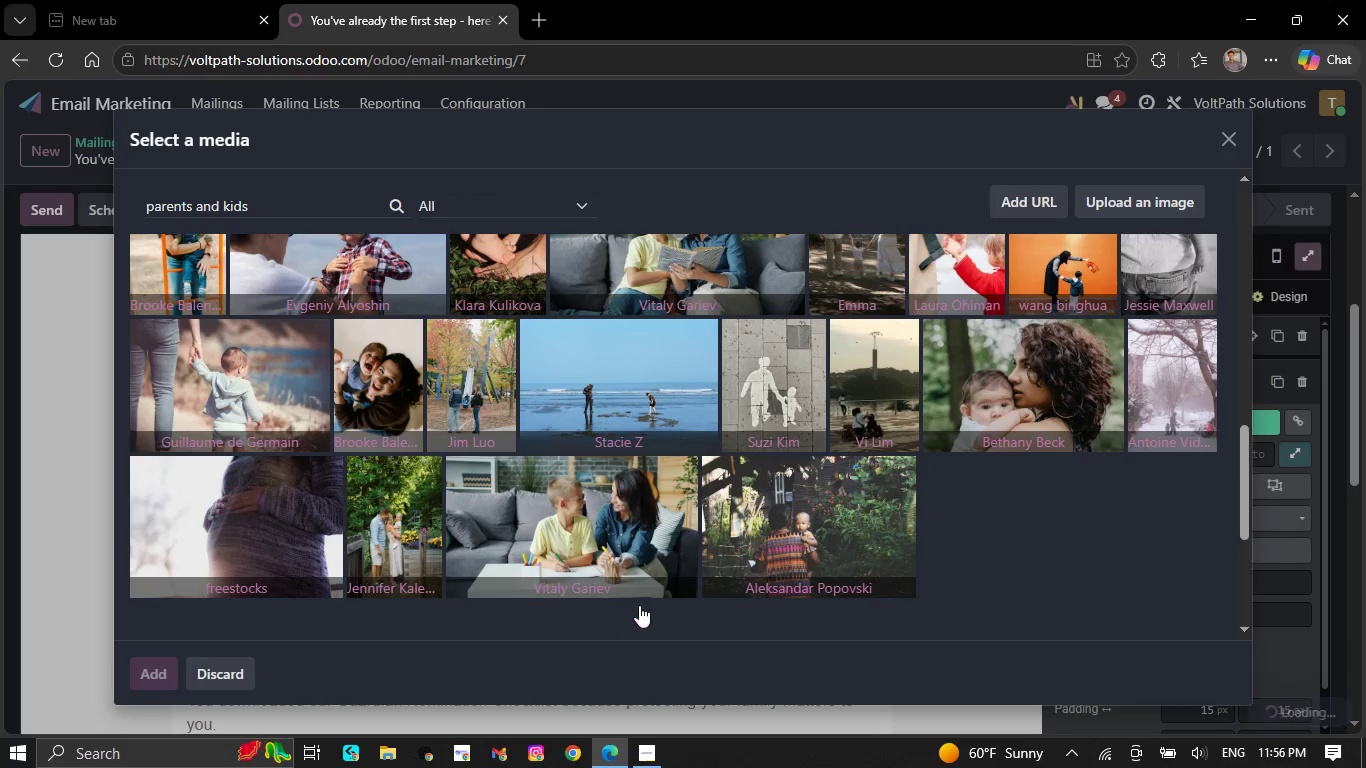 
scroll: coordinate [674, 422], scroll_direction: down, amount: 7.0
 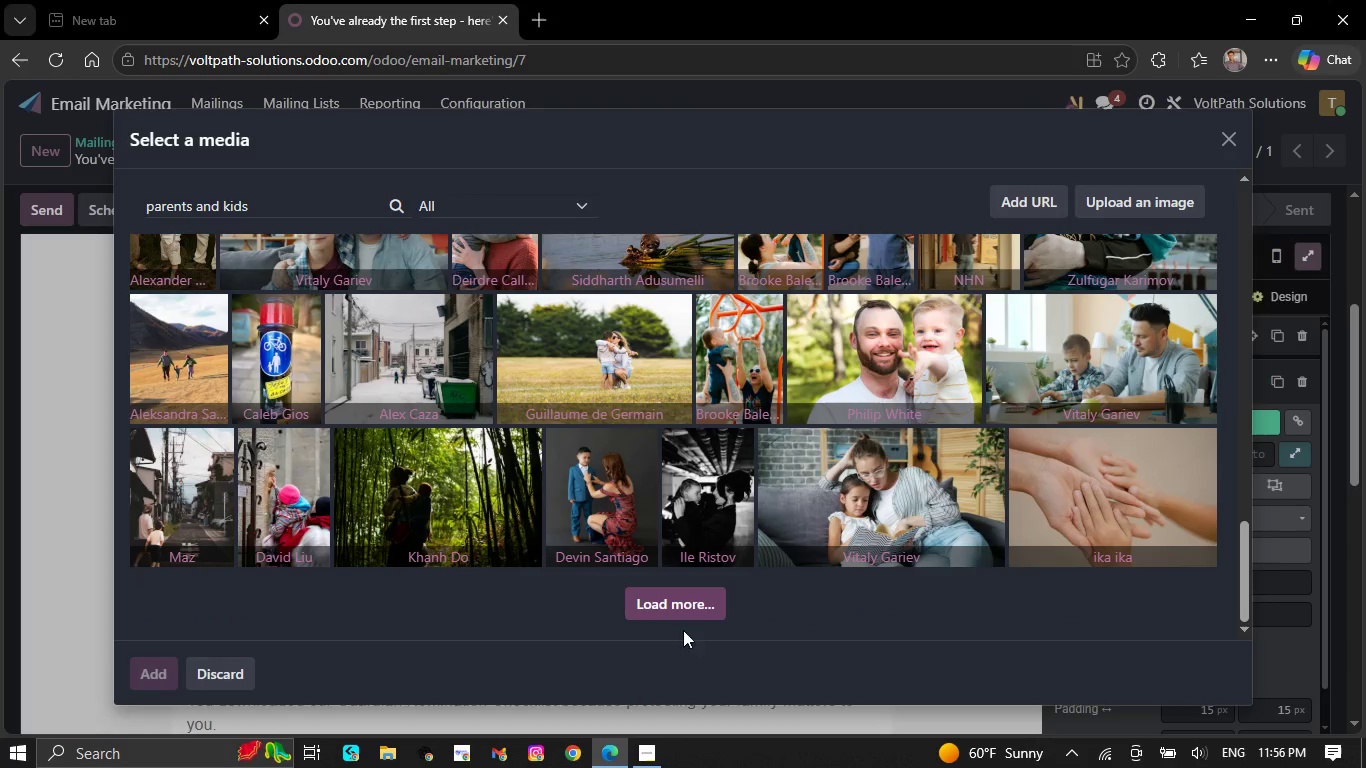 
left_click([663, 584])
 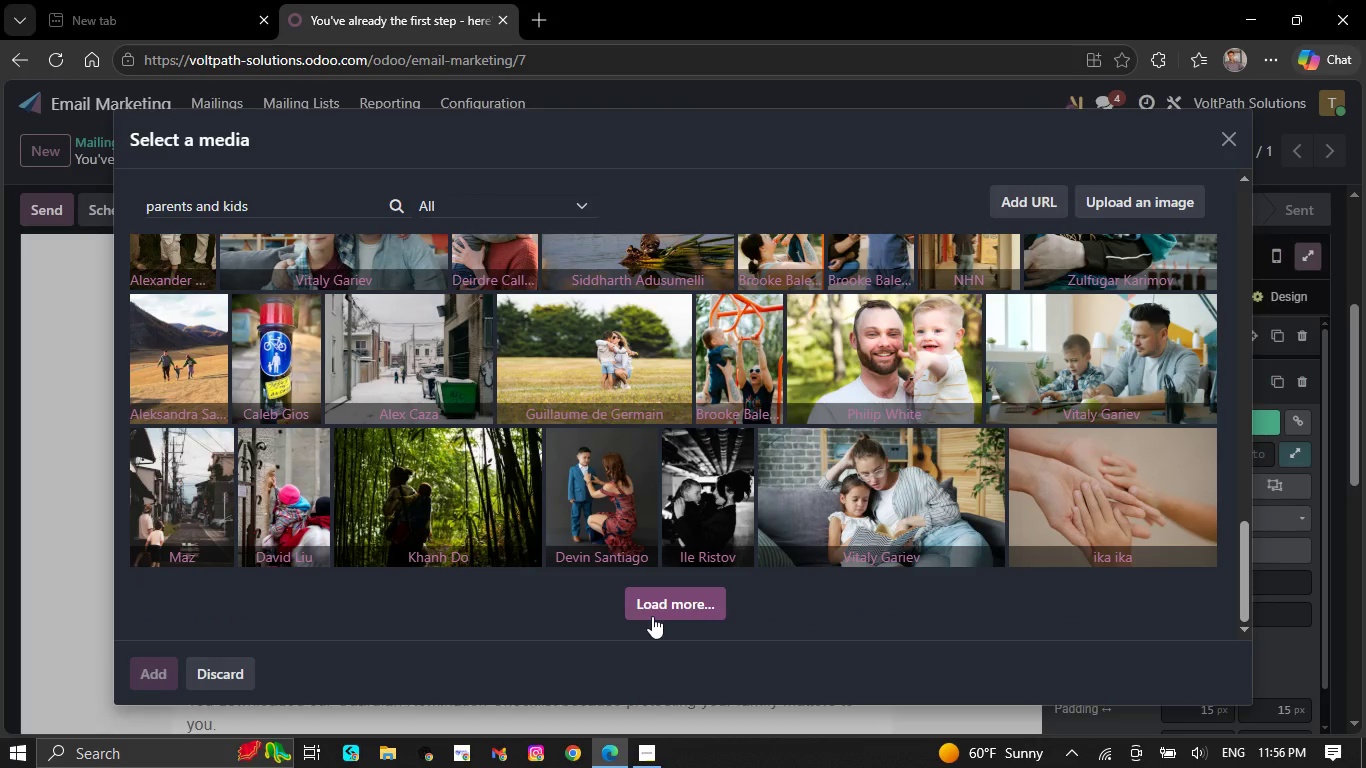 
left_click_drag(start_coordinate=[652, 616], to_coordinate=[647, 616])
 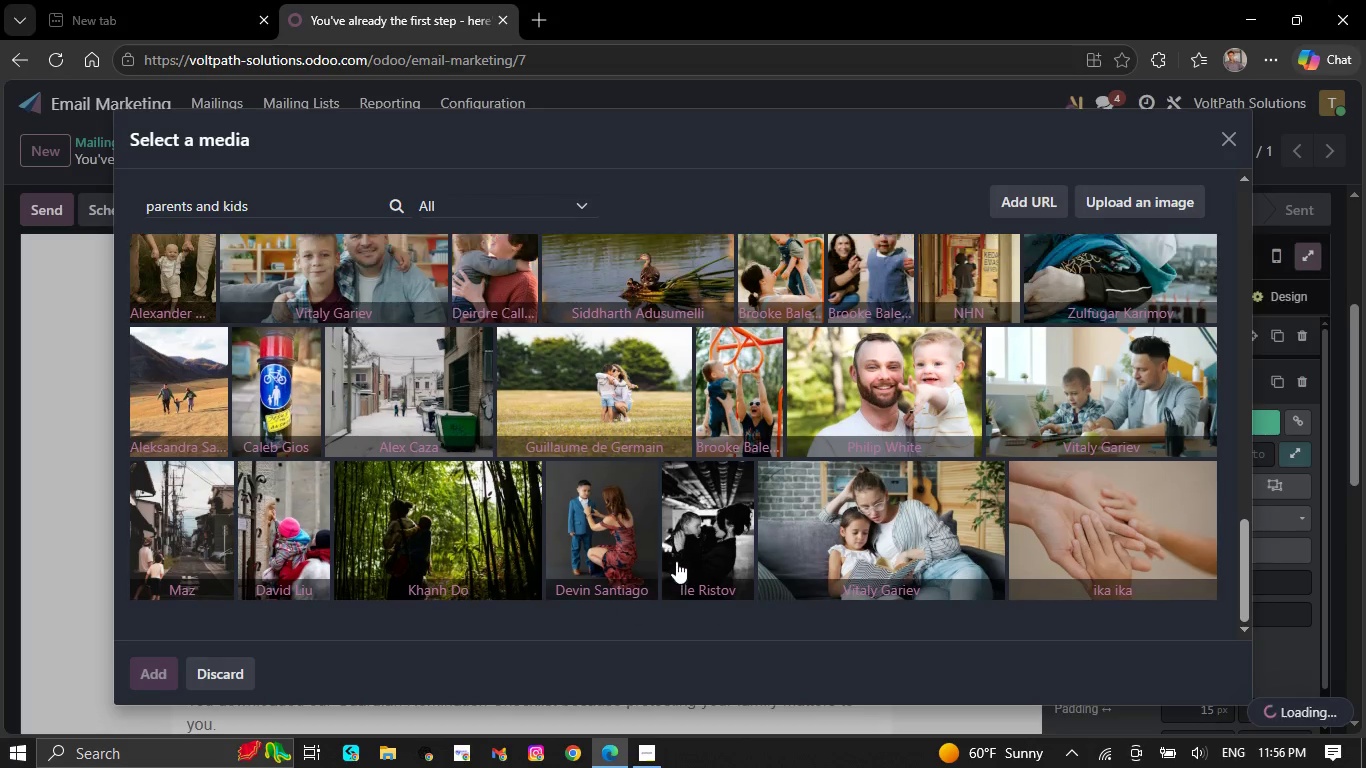 
scroll: coordinate [742, 399], scroll_direction: down, amount: 4.0
 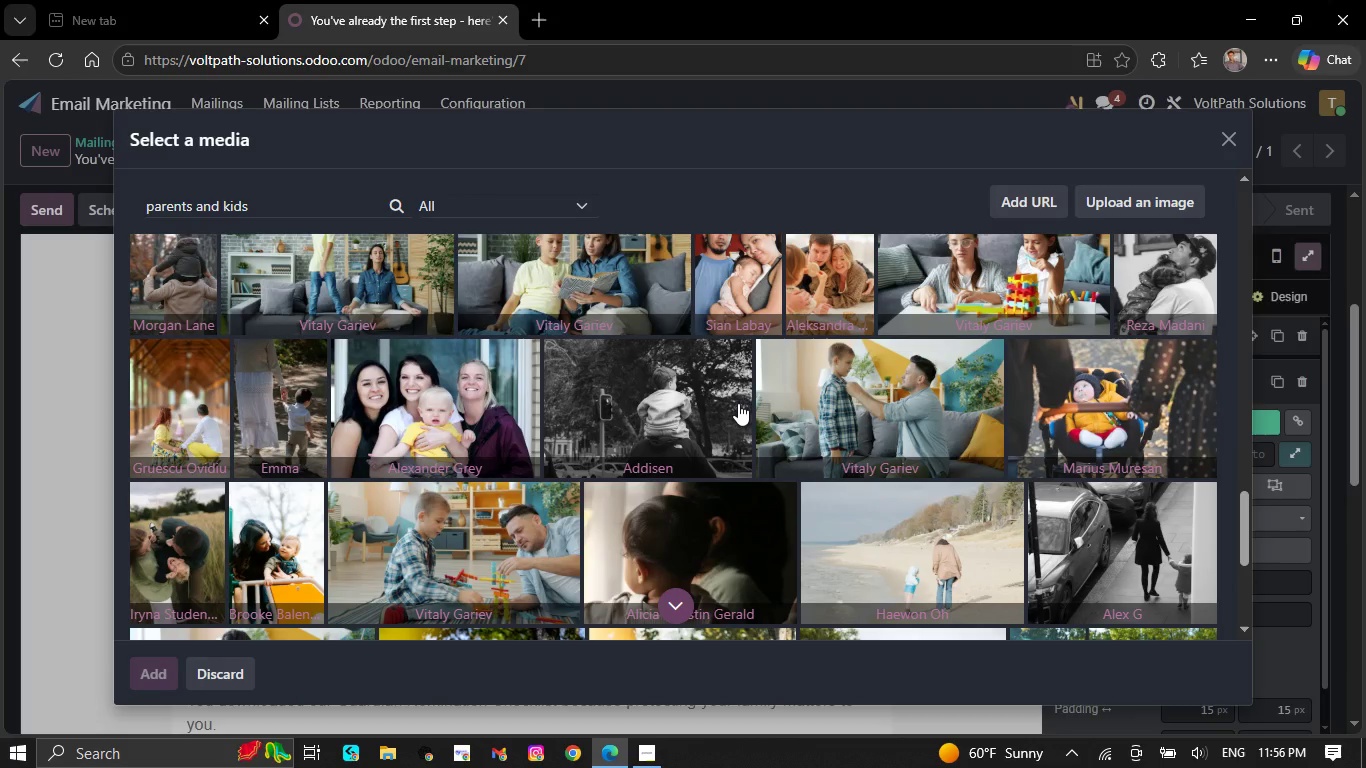 
wait(5.34)
 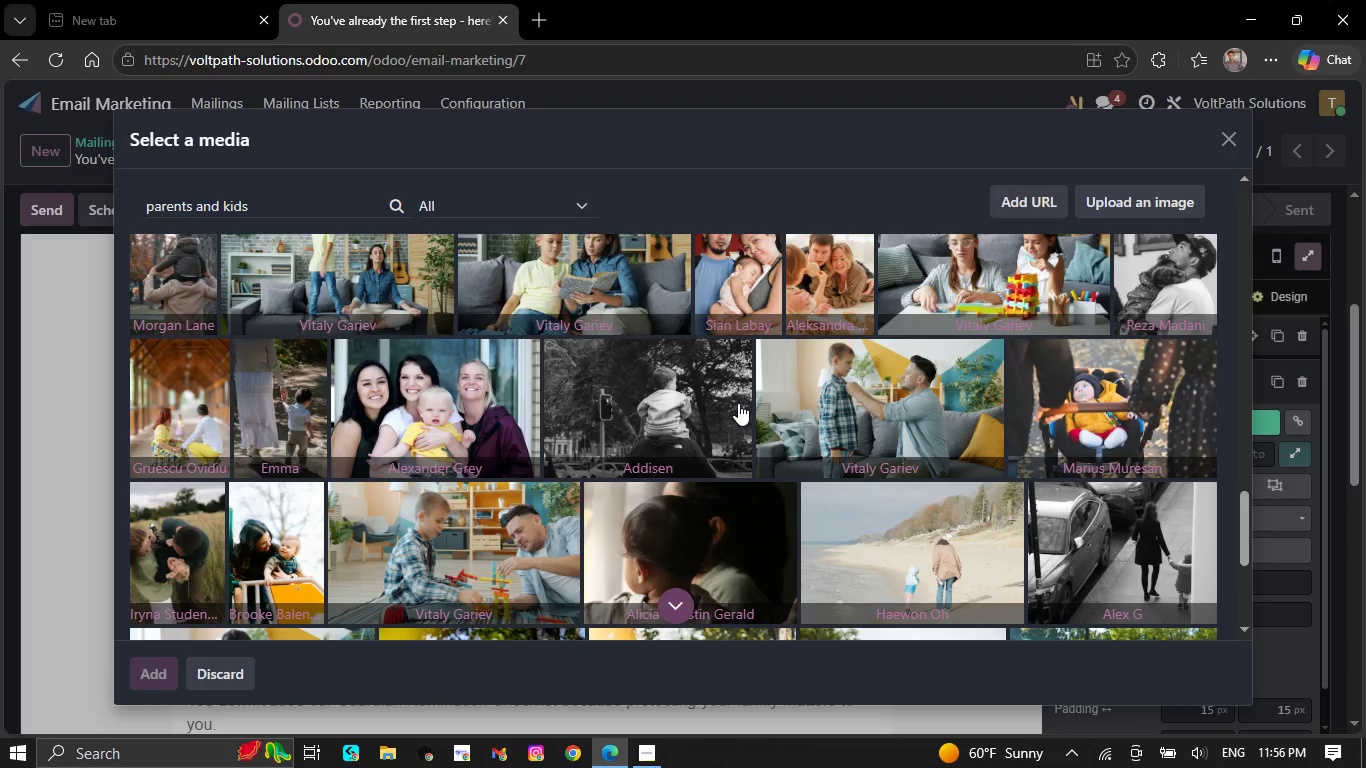 
scroll: coordinate [716, 407], scroll_direction: down, amount: 3.0
 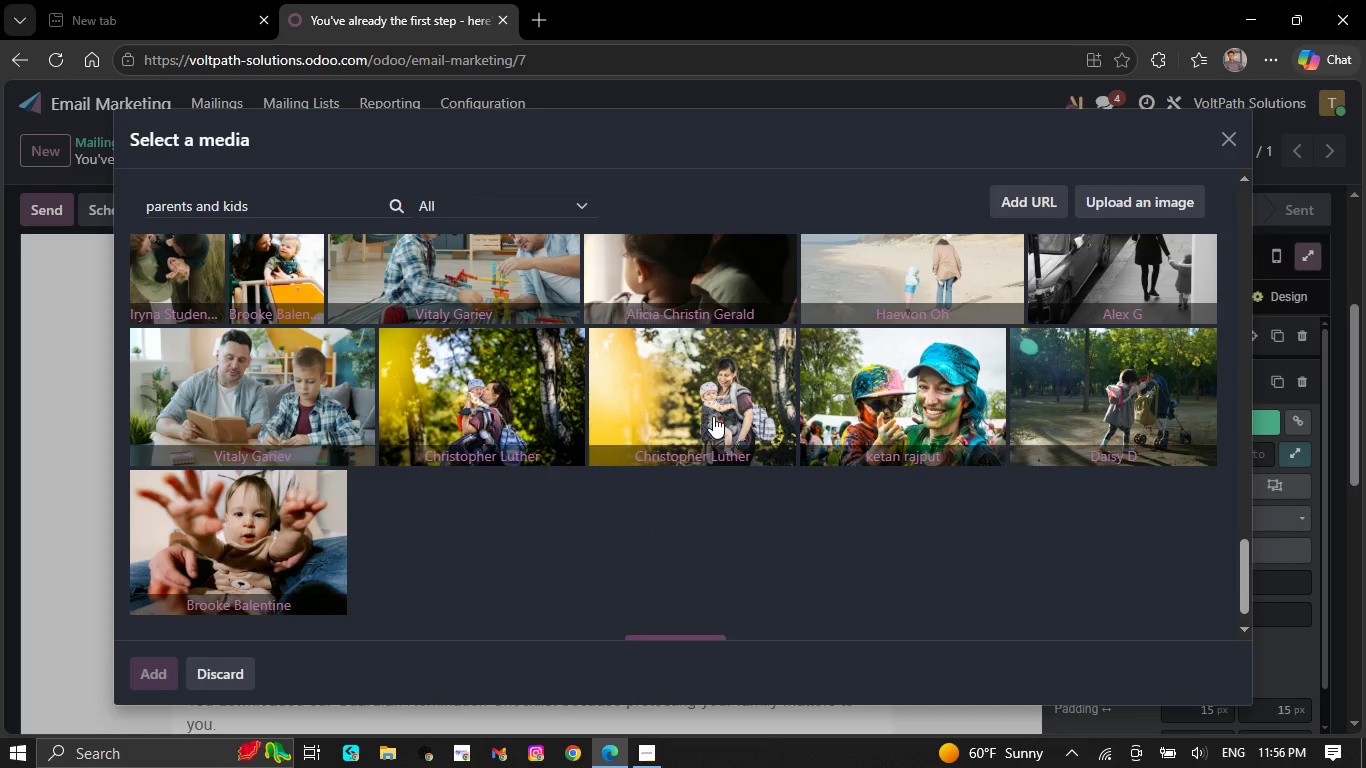 
scroll: coordinate [708, 416], scroll_direction: up, amount: 1.0
 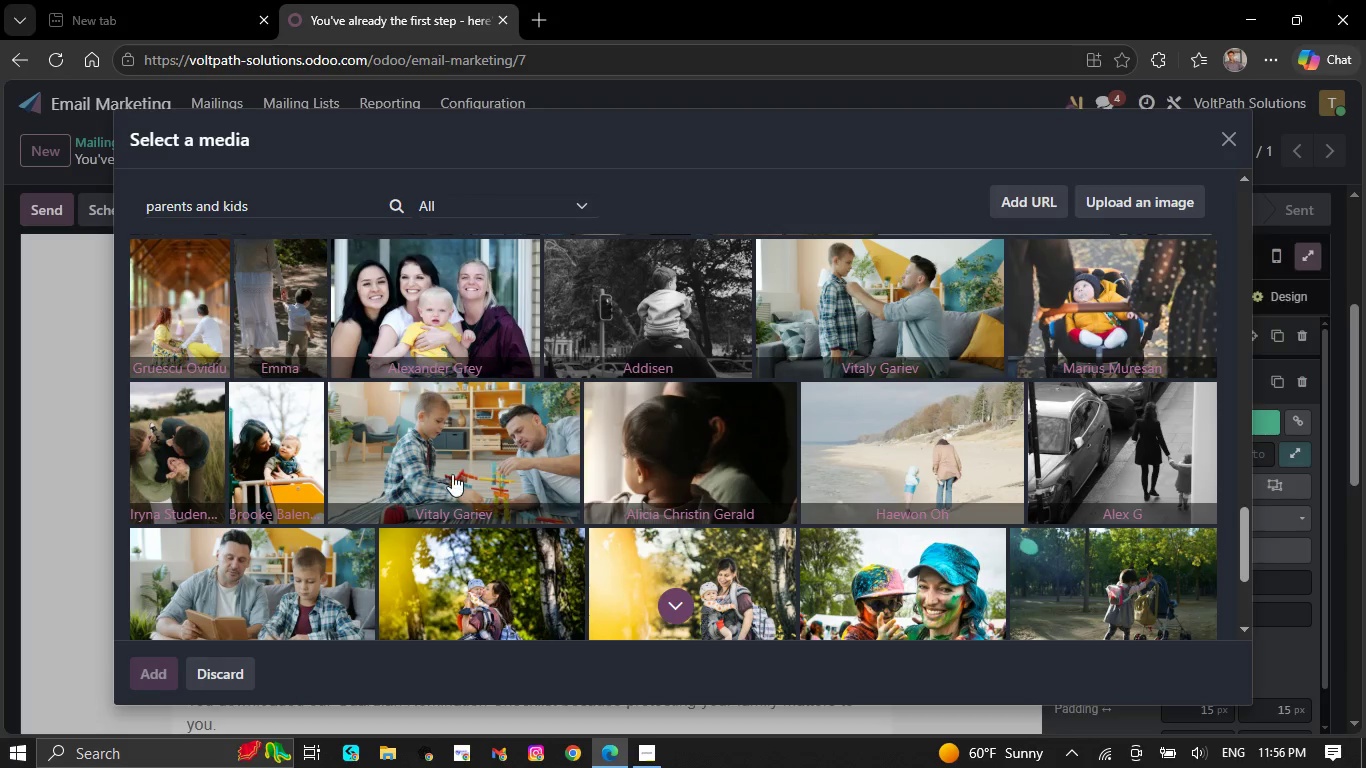 
left_click([451, 474])
 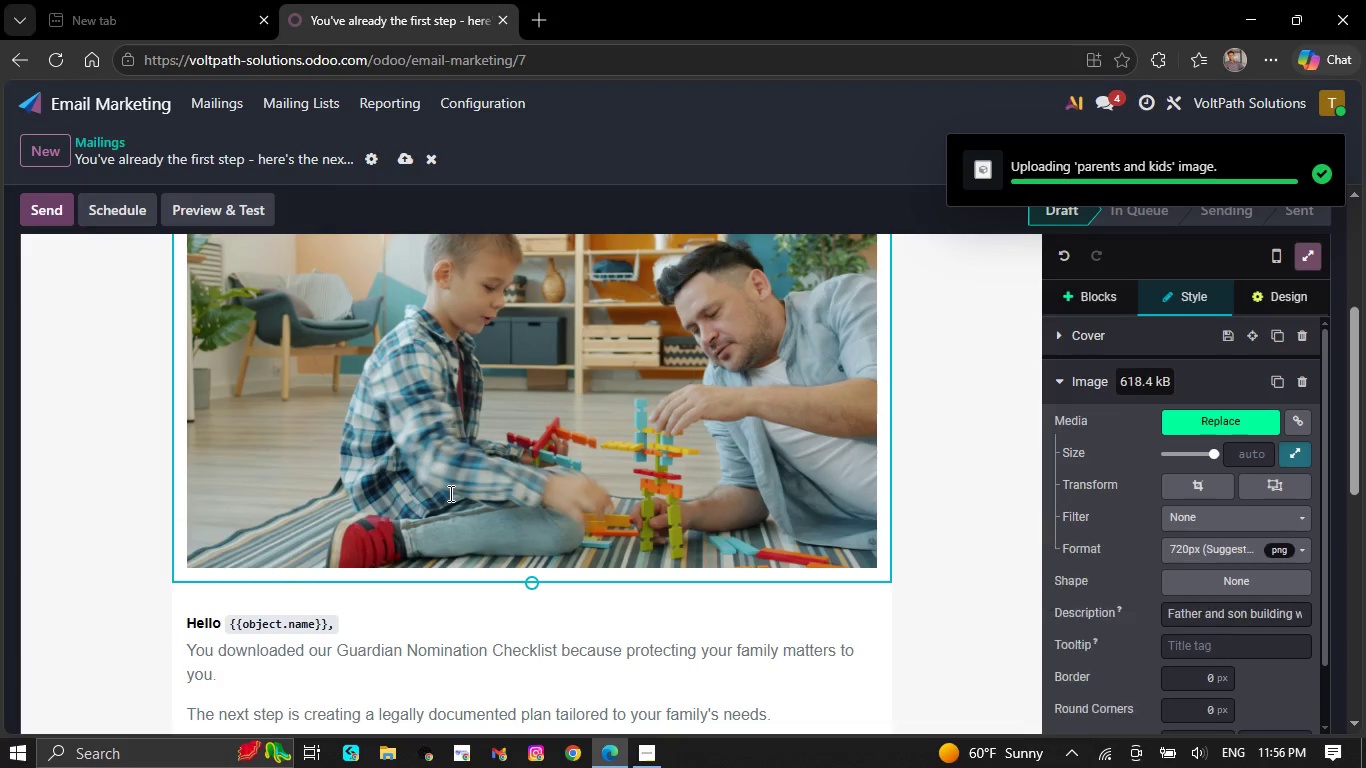 
wait(8.55)
 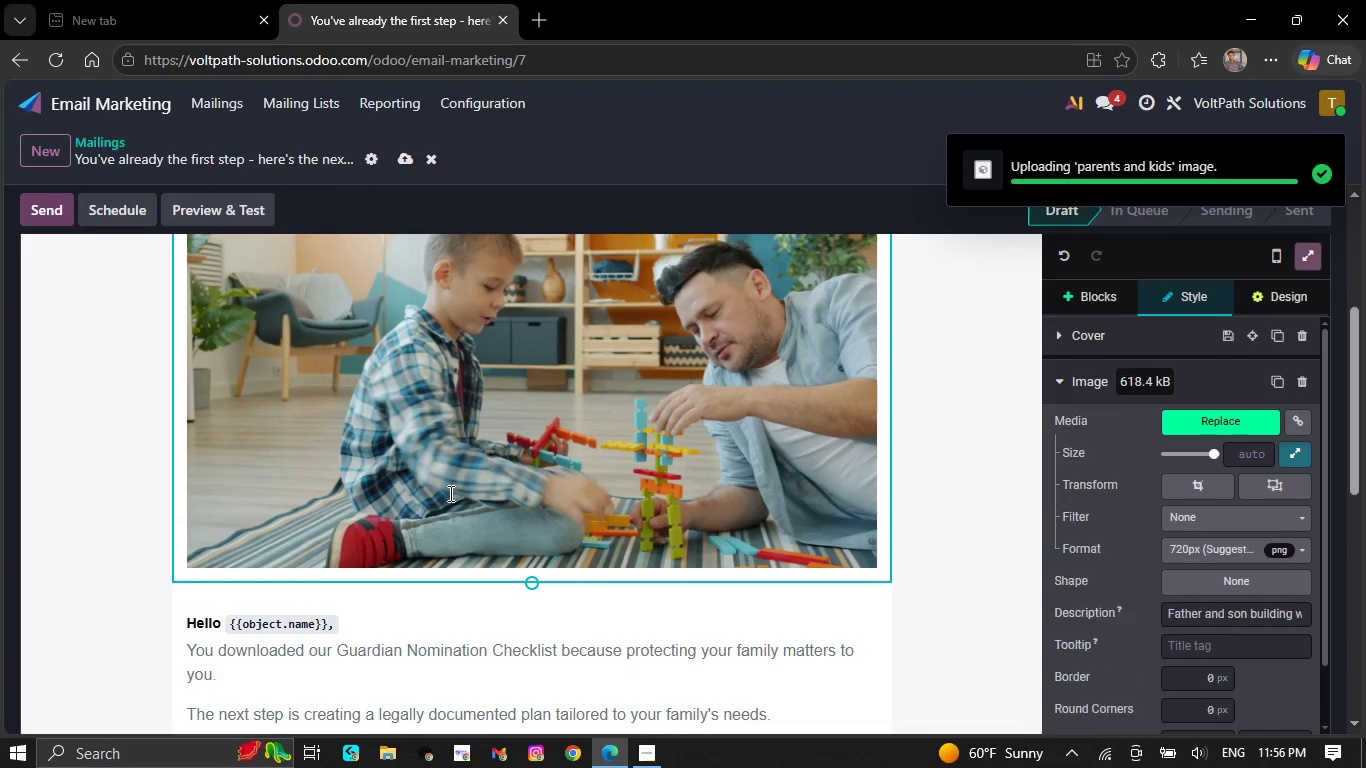 
left_click([1196, 491])
 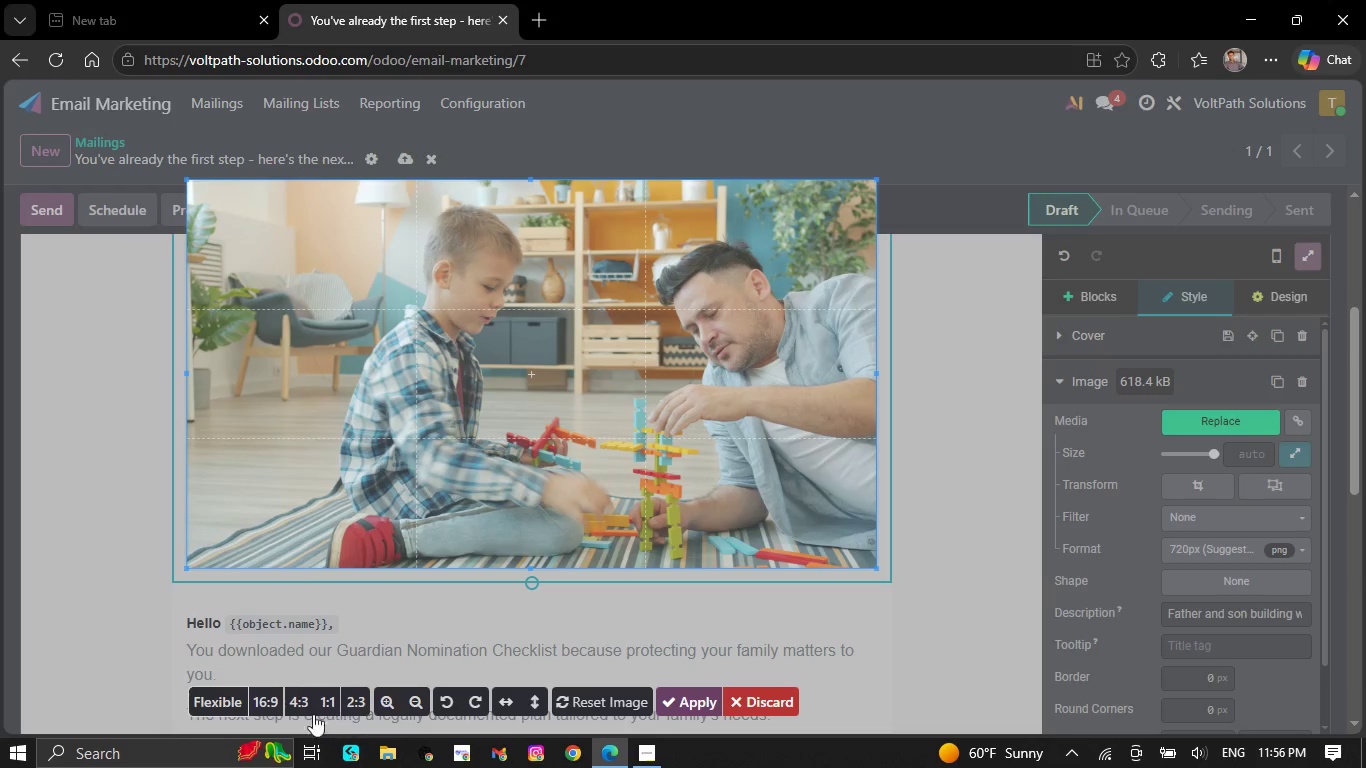 
left_click([269, 698])
 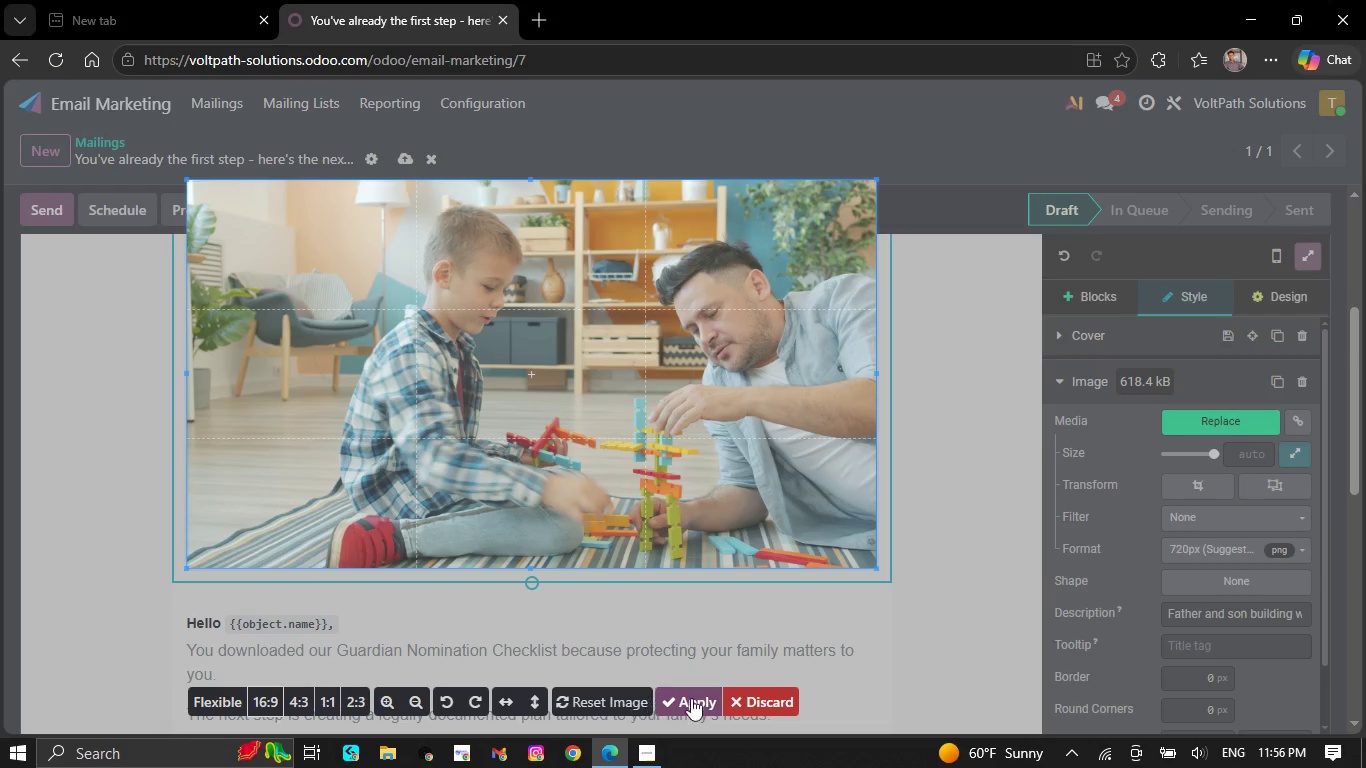 
left_click([702, 700])
 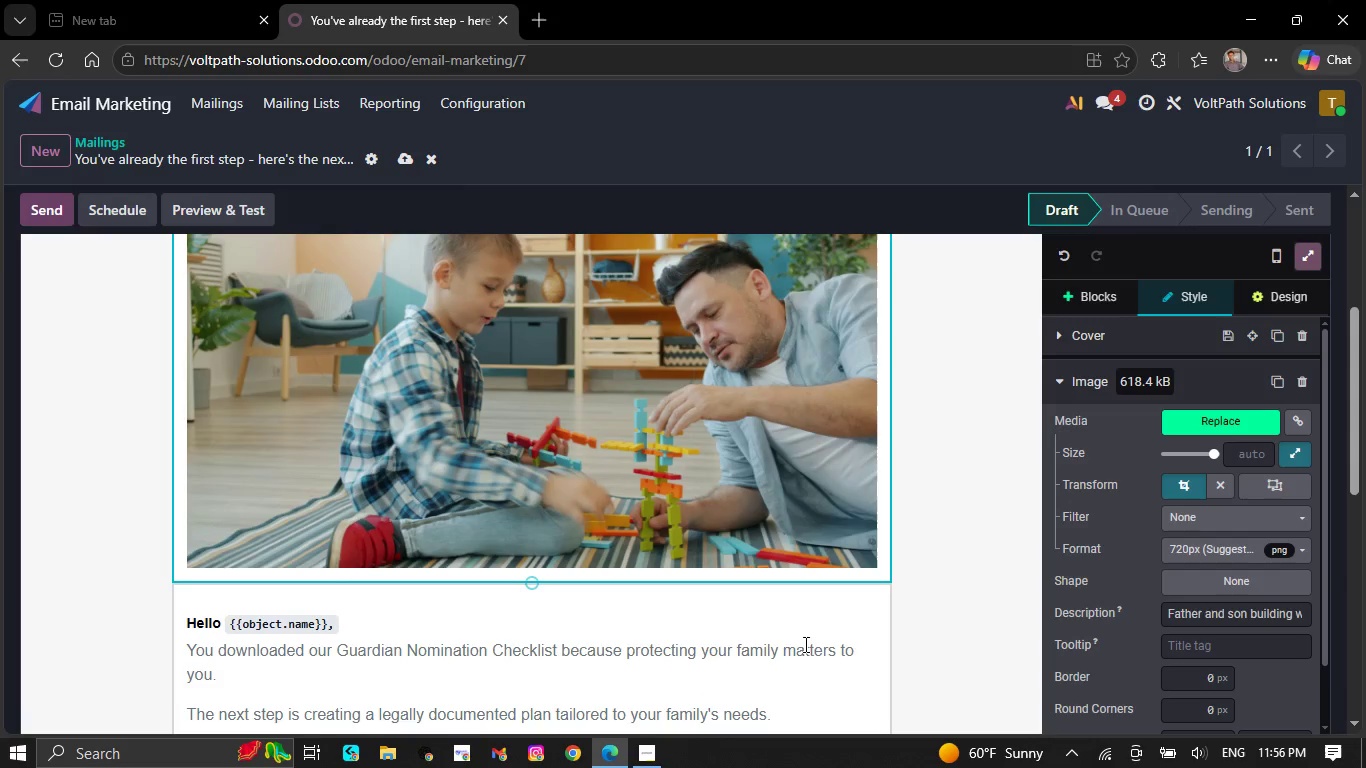 
scroll: coordinate [758, 665], scroll_direction: up, amount: 5.0
 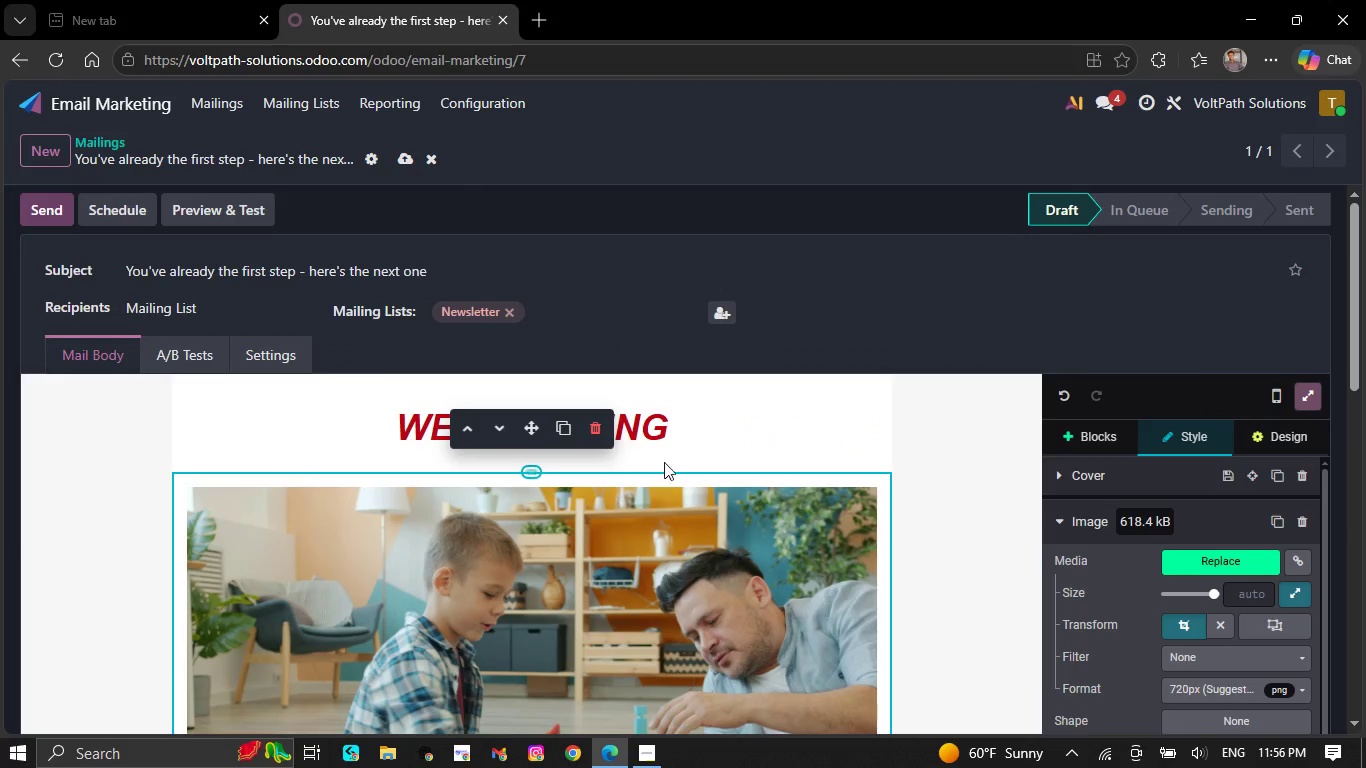 
left_click([674, 426])
 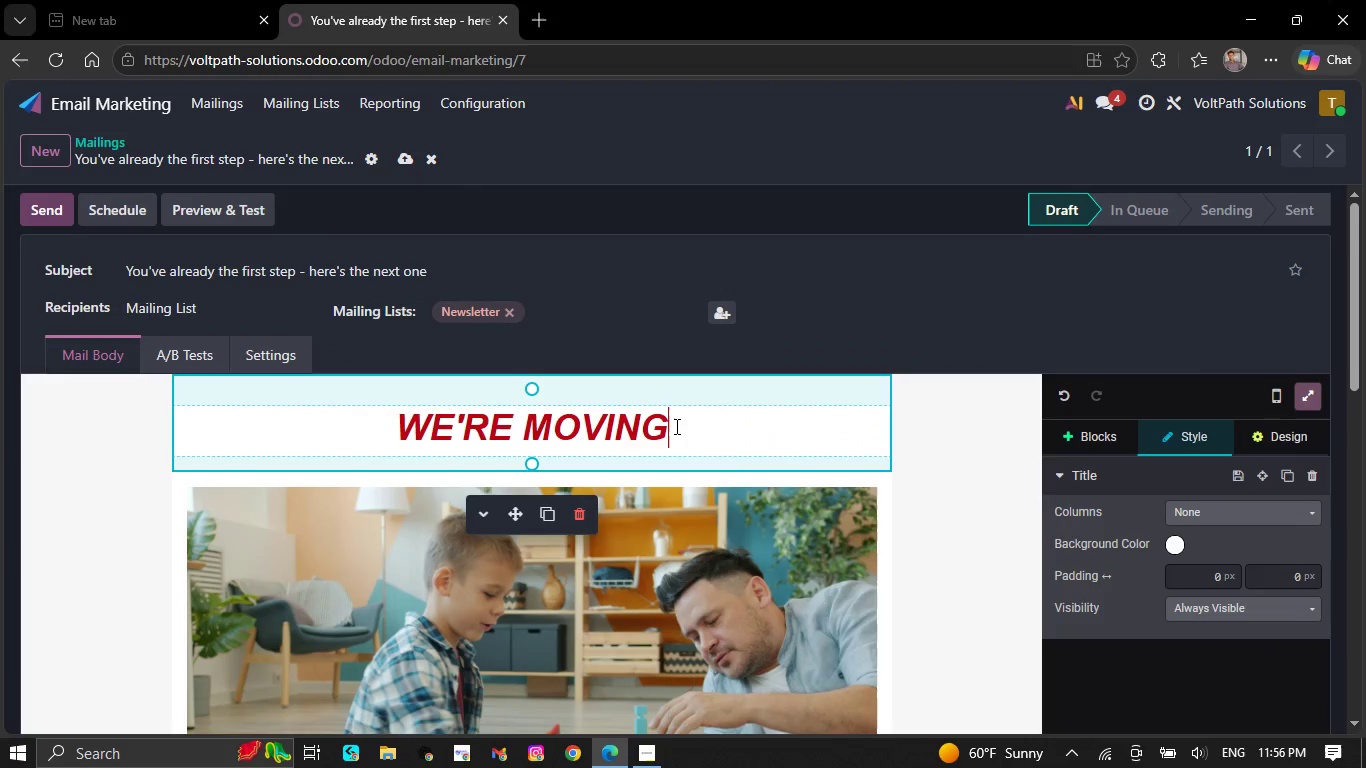 
key(Backspace)
 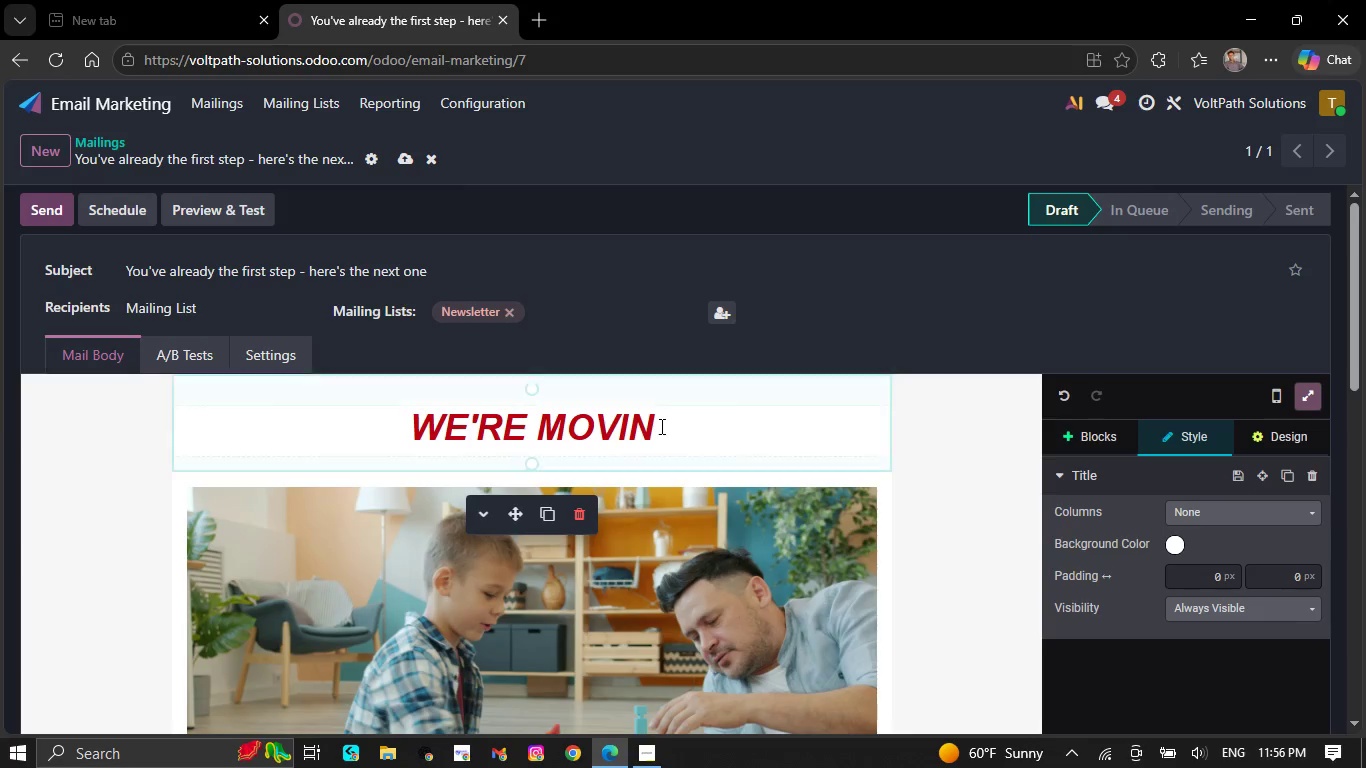 
scroll: coordinate [792, 509], scroll_direction: down, amount: 2.0
 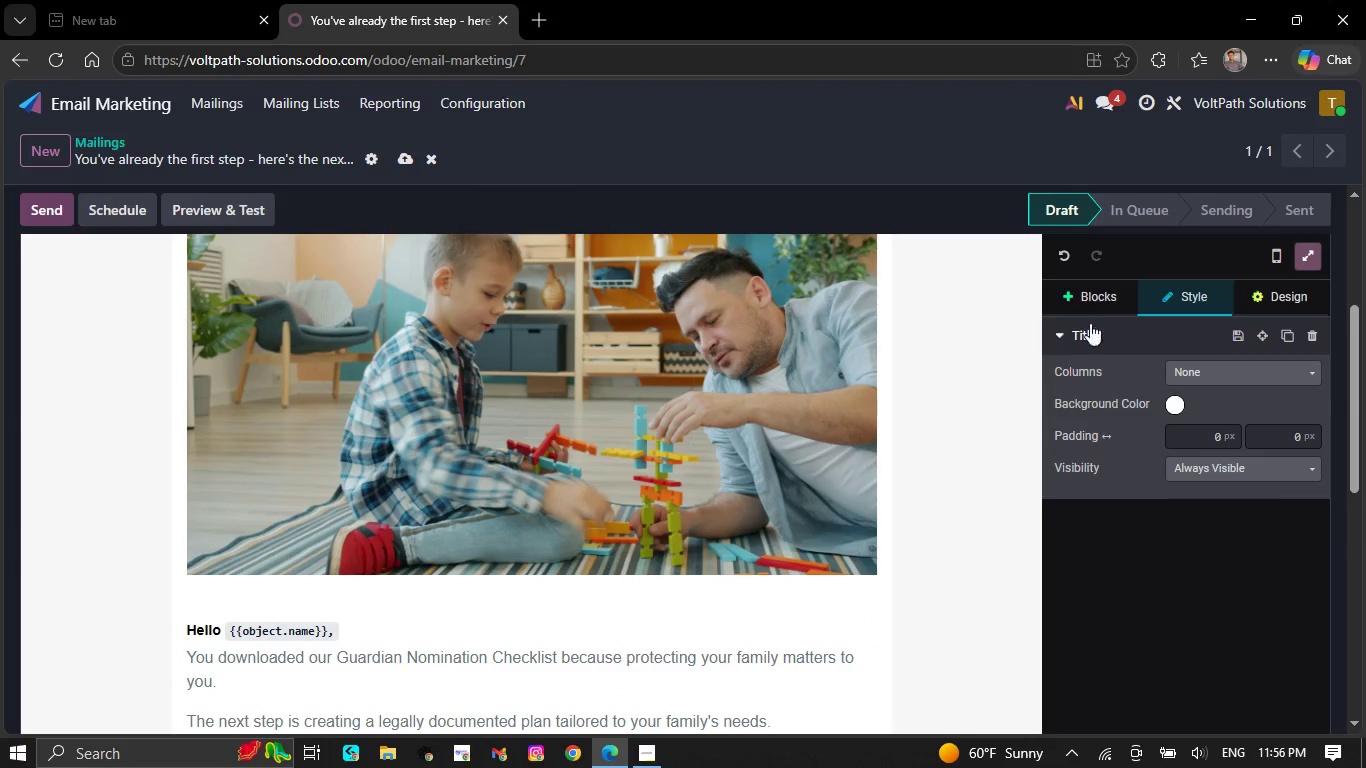 
left_click([1100, 295])
 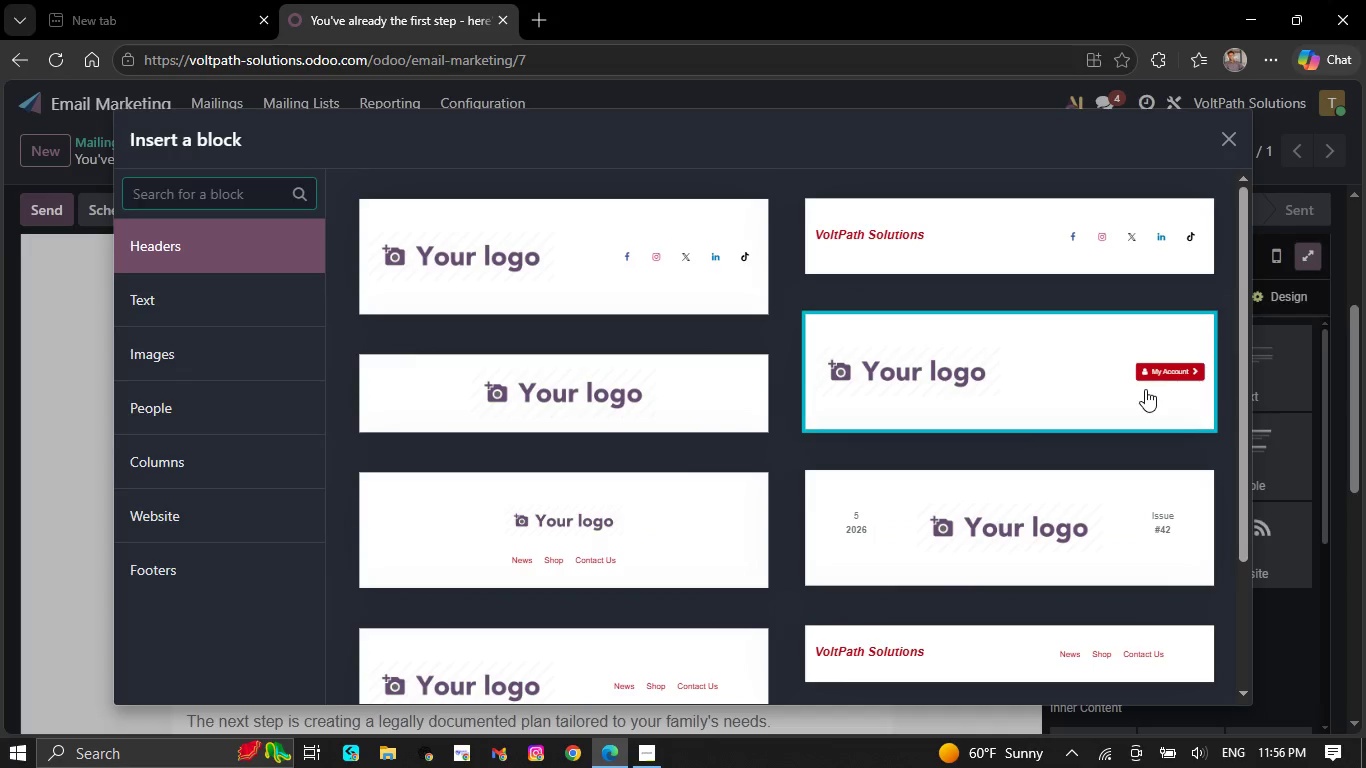 
left_click([957, 249])
 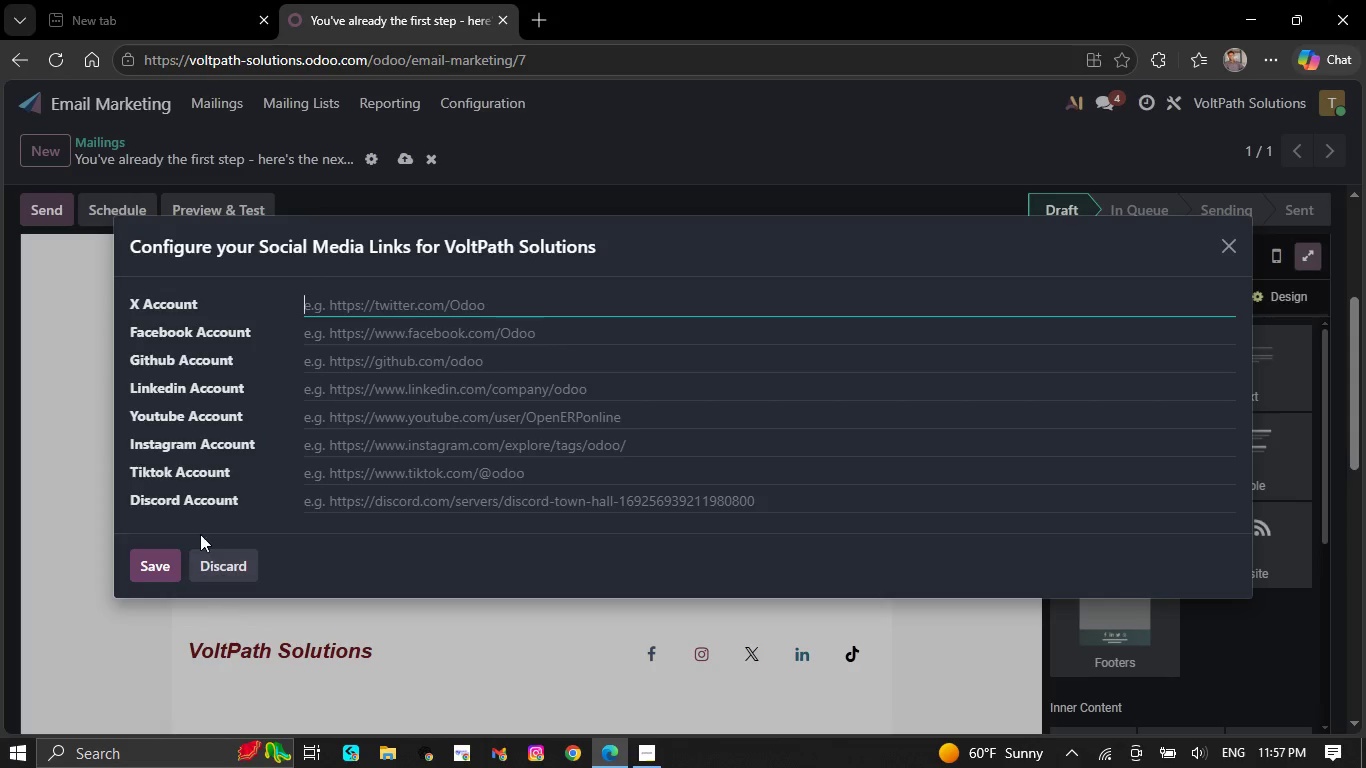 
left_click([223, 565])
 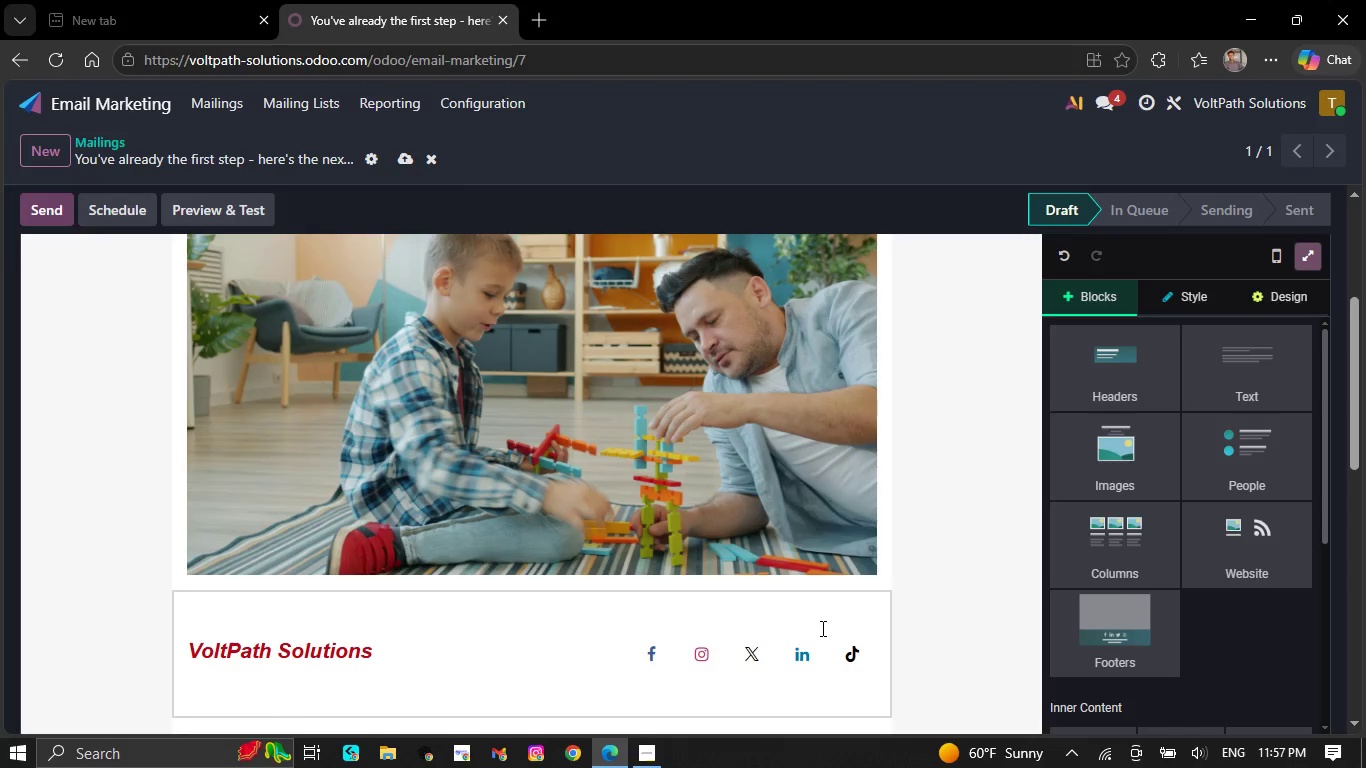 
left_click([826, 636])
 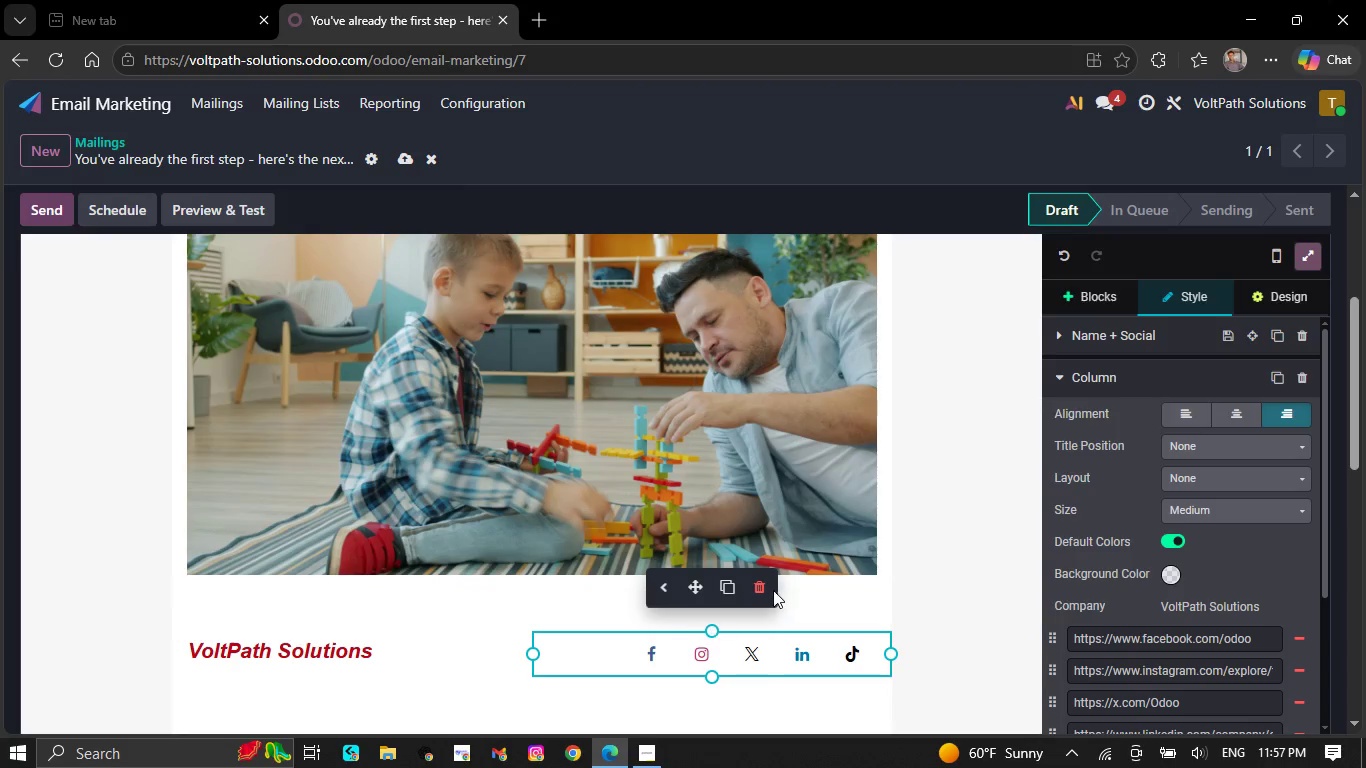 
left_click([757, 586])
 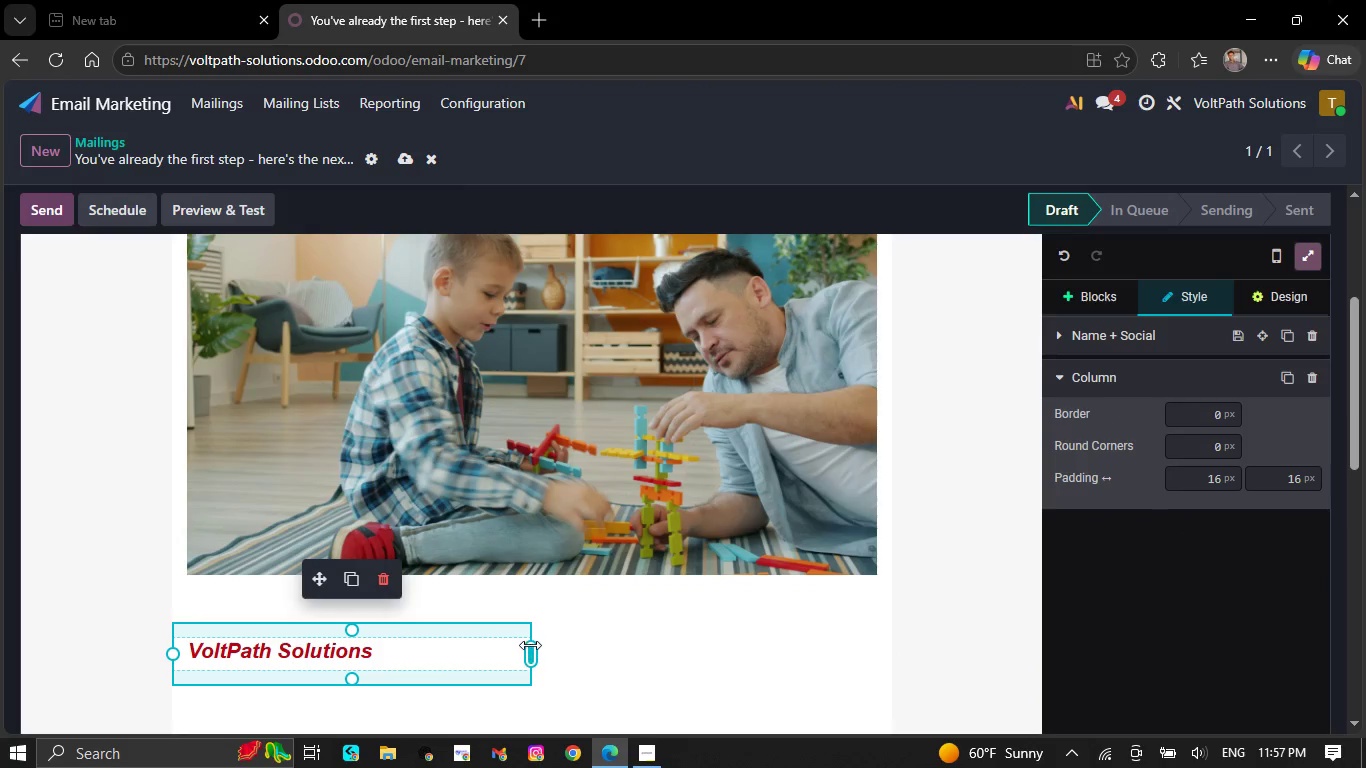 
left_click_drag(start_coordinate=[530, 645], to_coordinate=[886, 661])
 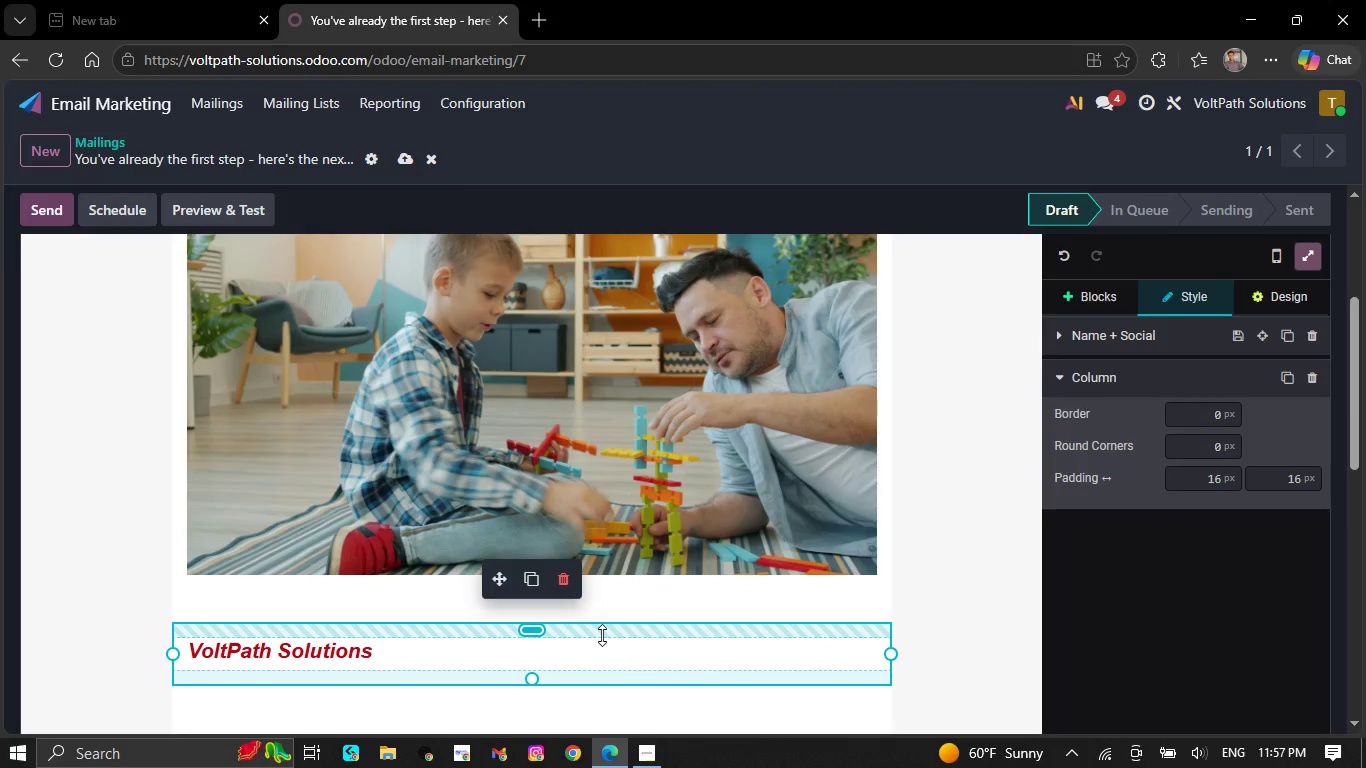 
wait(26.16)
 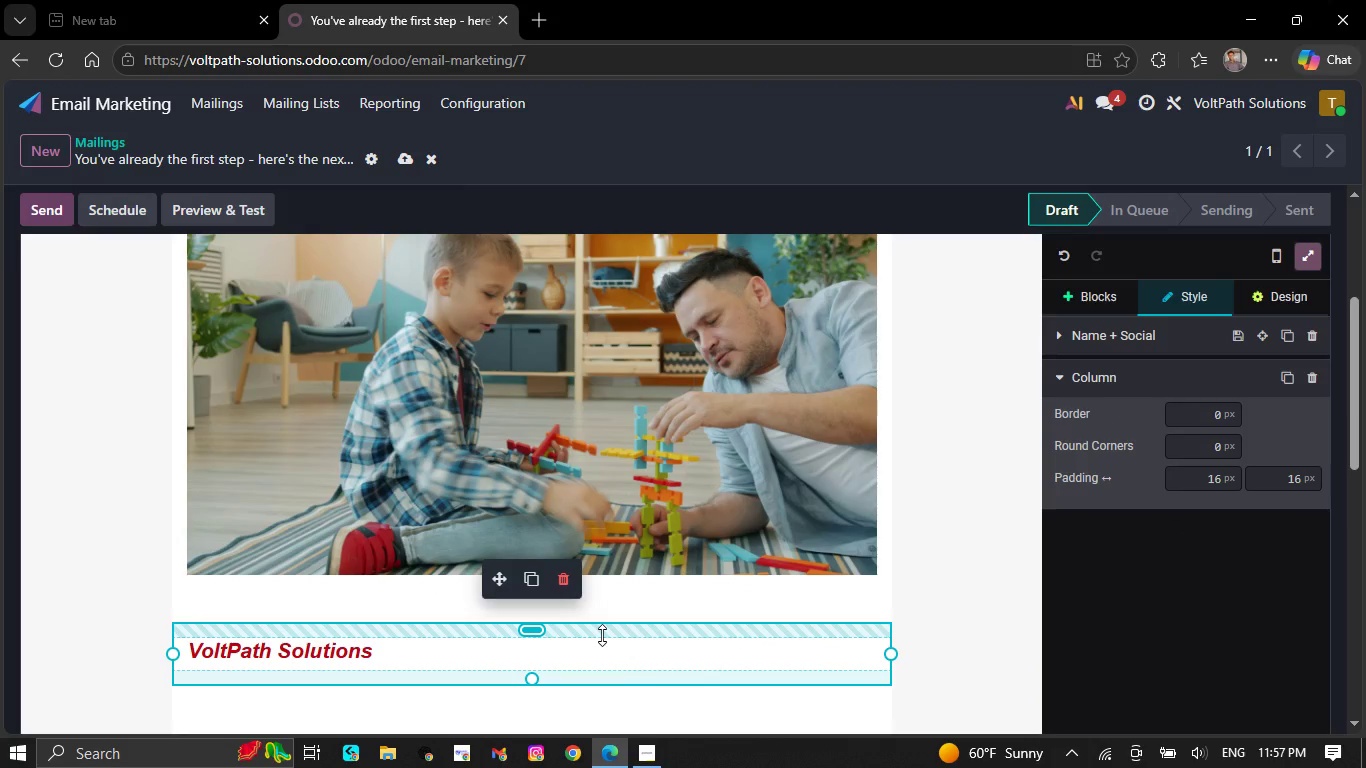 
key(Backspace)
key(Backspace)
key(Backspace)
key(Backspace)
key(Backspace)
key(Backspace)
key(Backspace)
key(Backspace)
key(Backspace)
key(Backspace)
key(Backspace)
key(Backspace)
key(Backspace)
key(Backspace)
key(Backspace)
key(Backspace)
key(Backspace)
key(Backspace)
type(Your Family Deserves a Clear Plan)
 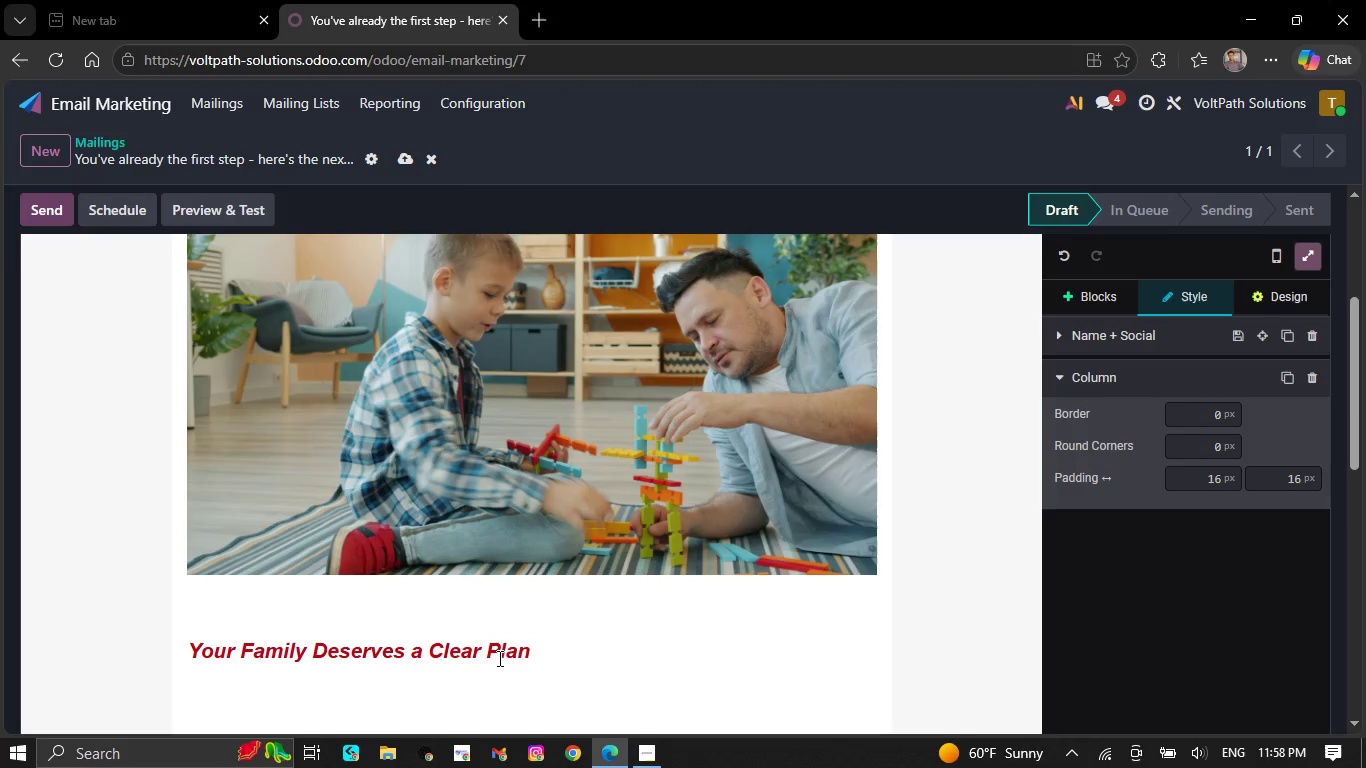 
scroll: coordinate [509, 667], scroll_direction: down, amount: 1.0
 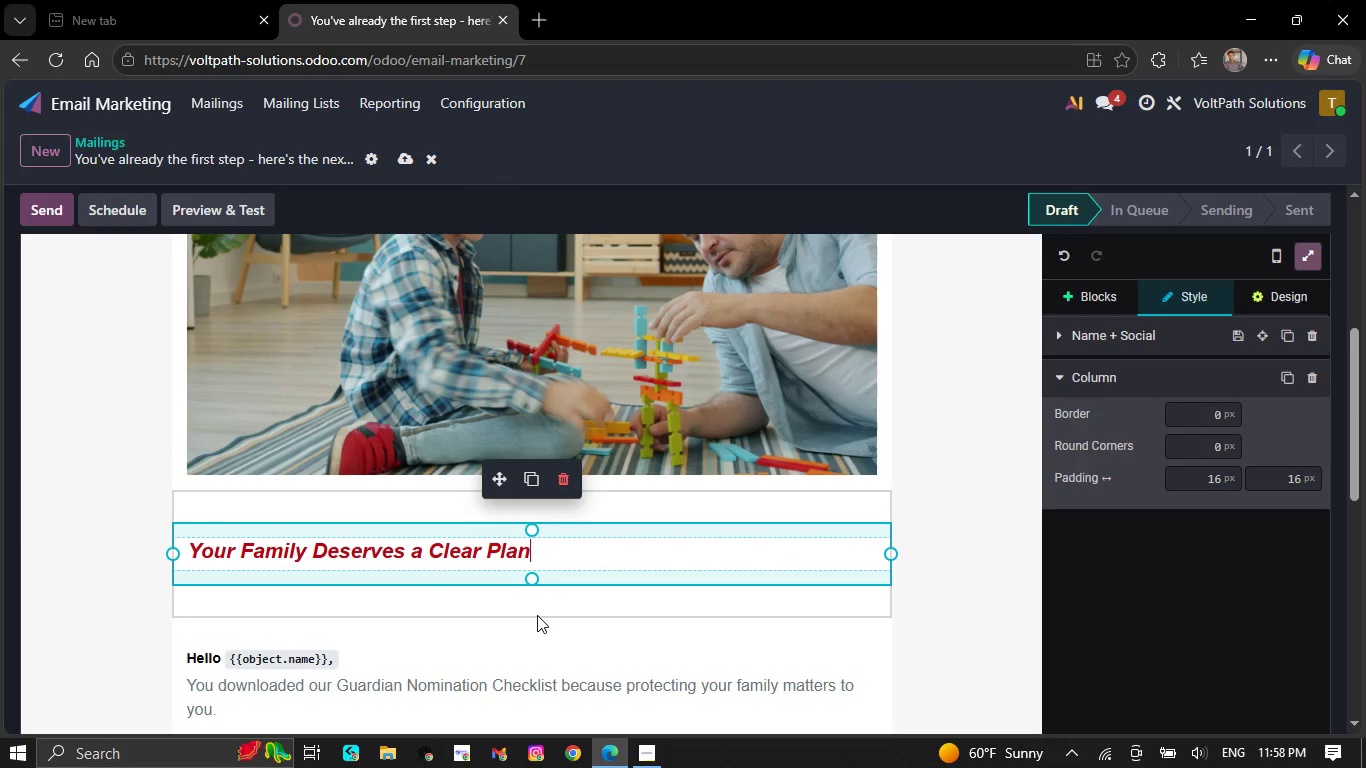 
left_click([537, 615])
 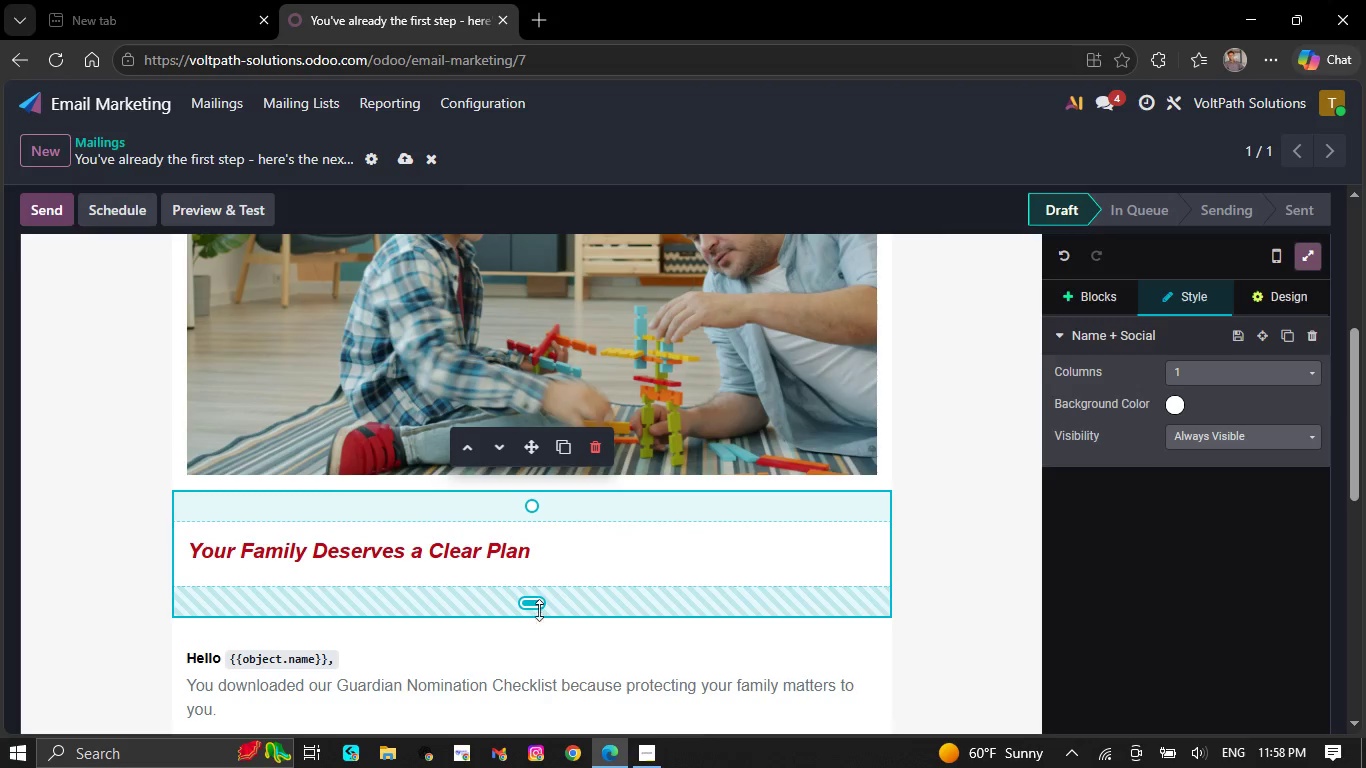 
left_click_drag(start_coordinate=[538, 614], to_coordinate=[542, 569])
 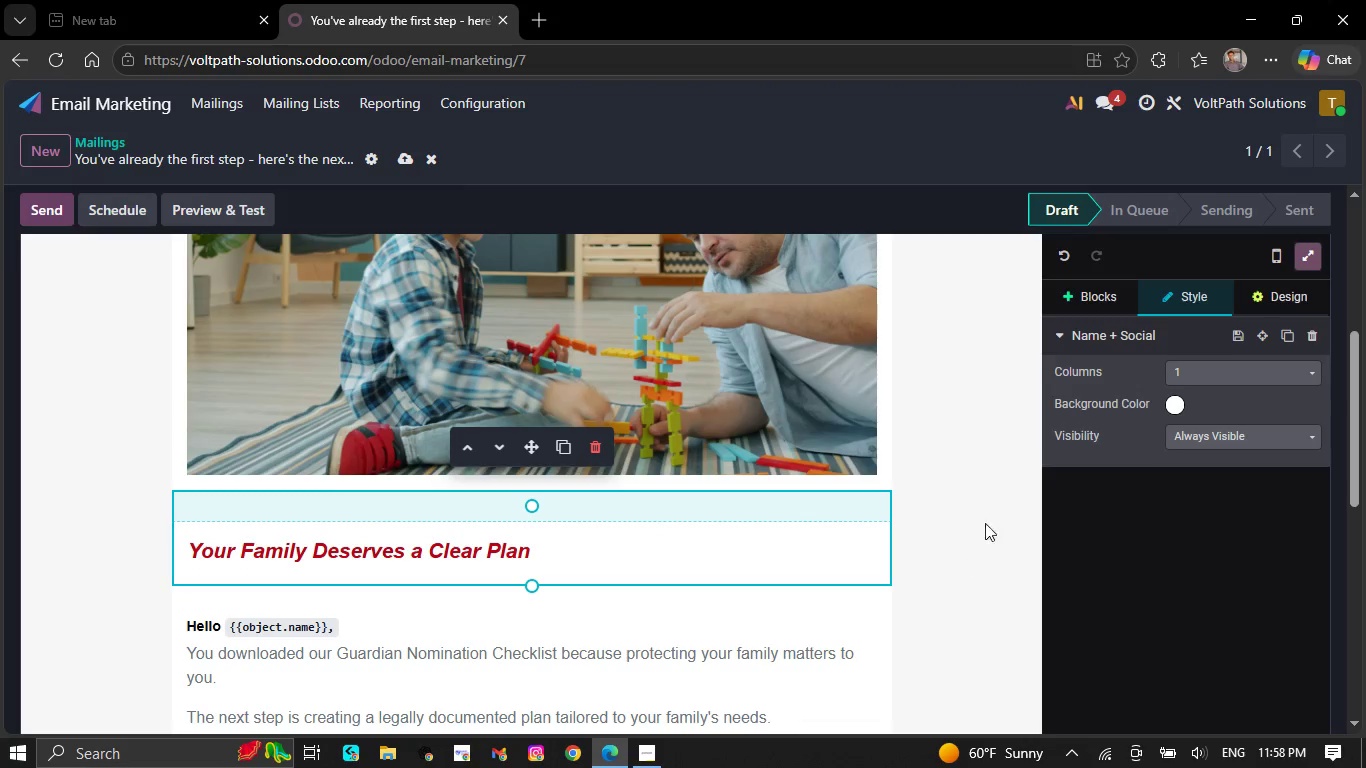 
left_click([993, 490])
 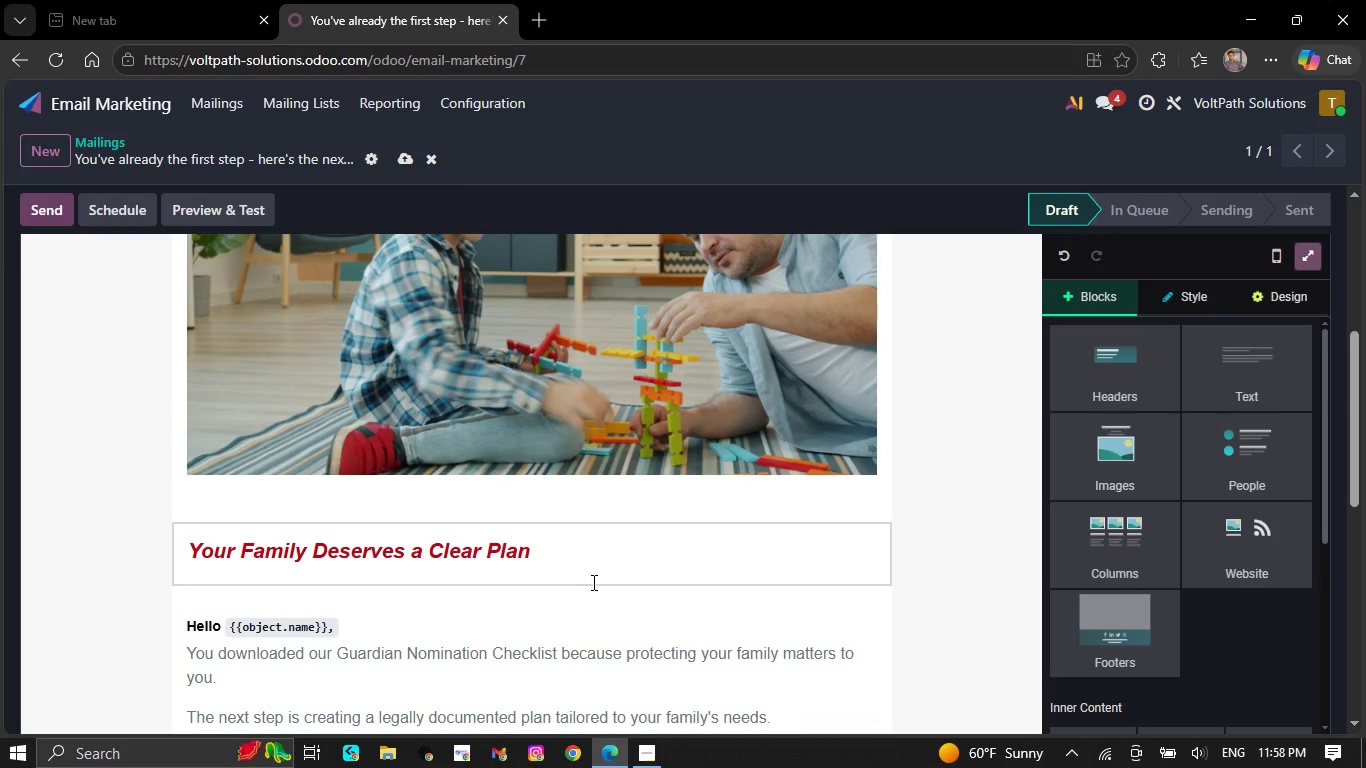 
left_click([592, 582])
 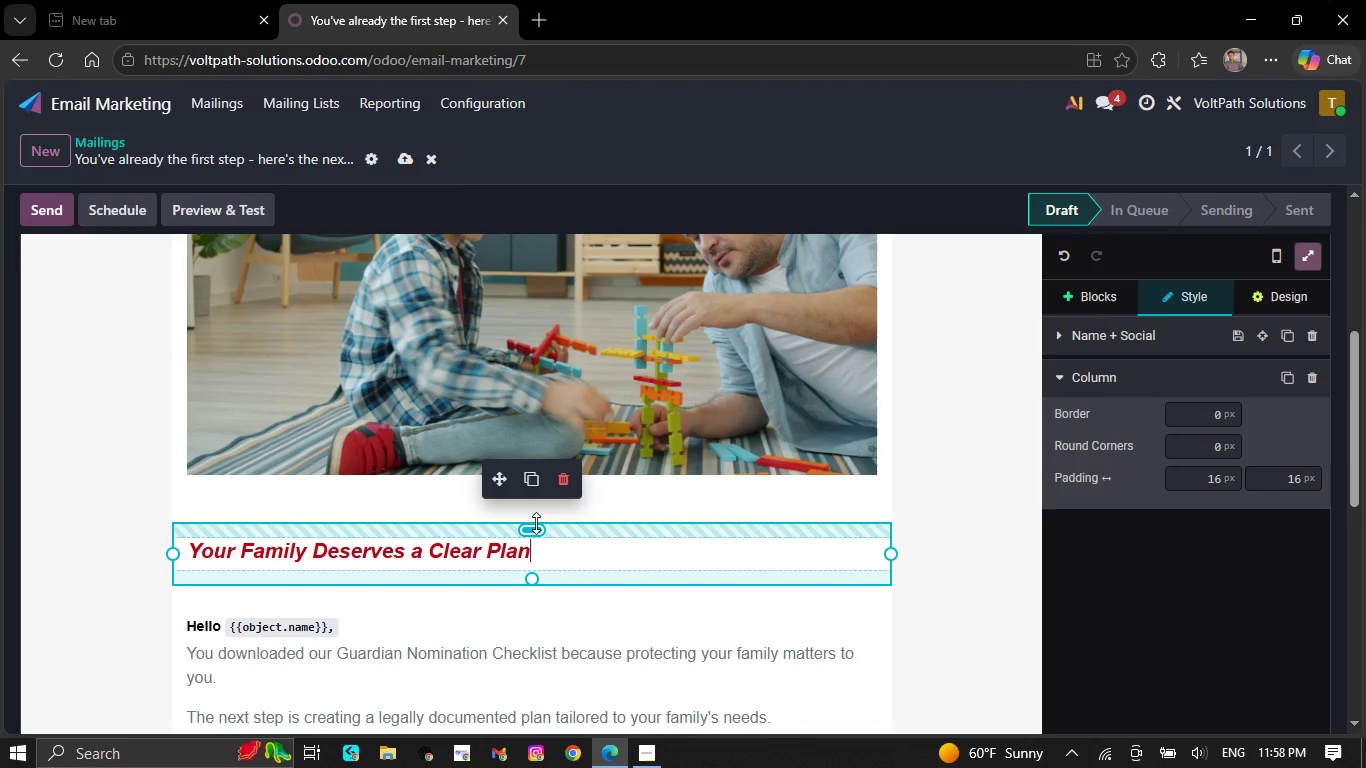 
left_click_drag(start_coordinate=[536, 523], to_coordinate=[536, 498])
 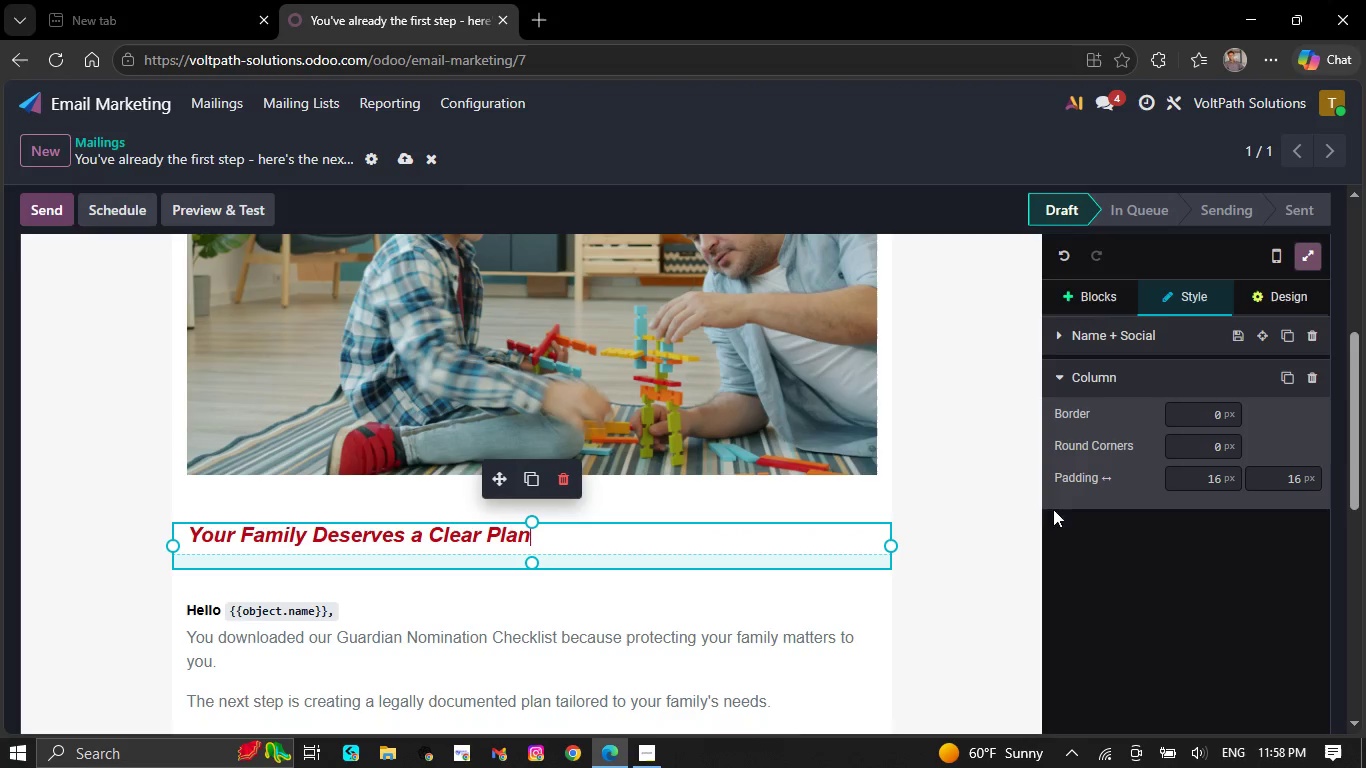 
left_click([1006, 509])
 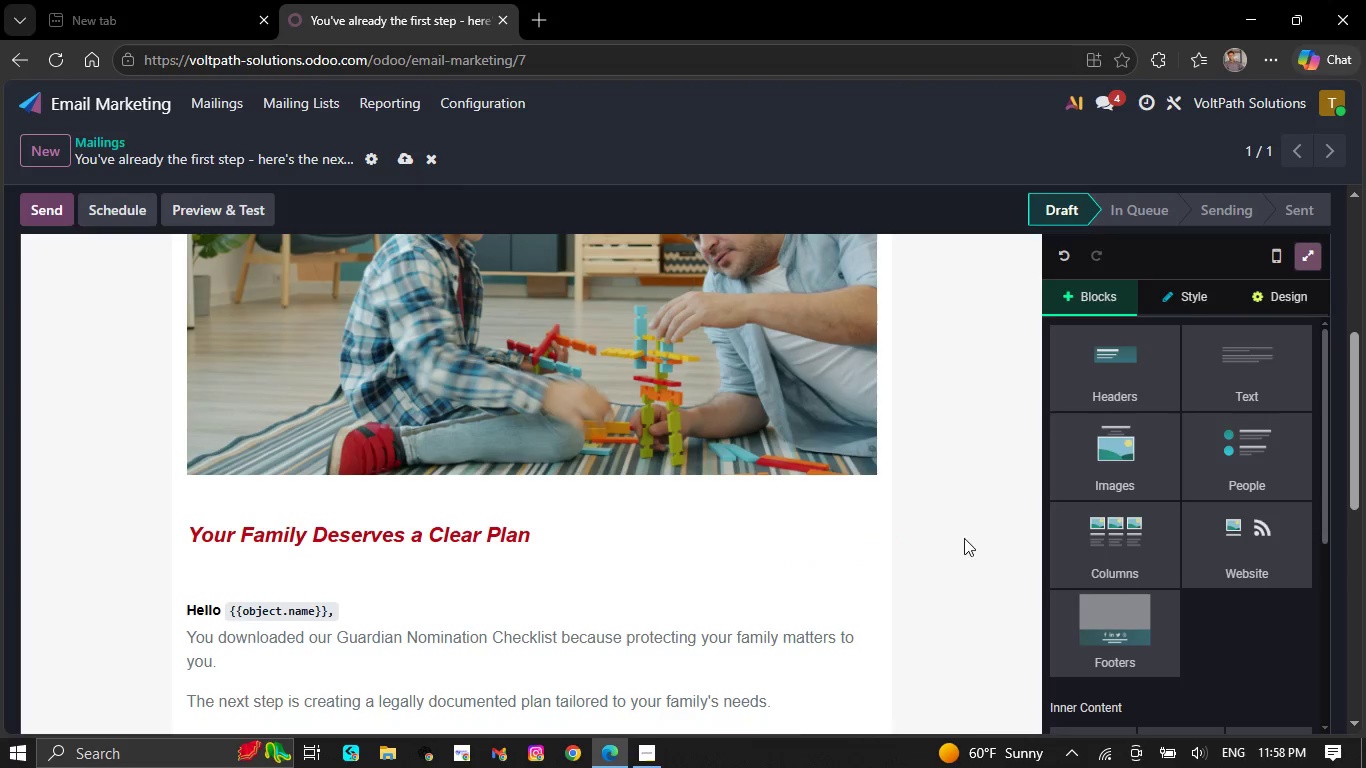 
scroll: coordinate [846, 714], scroll_direction: down, amount: 6.0
 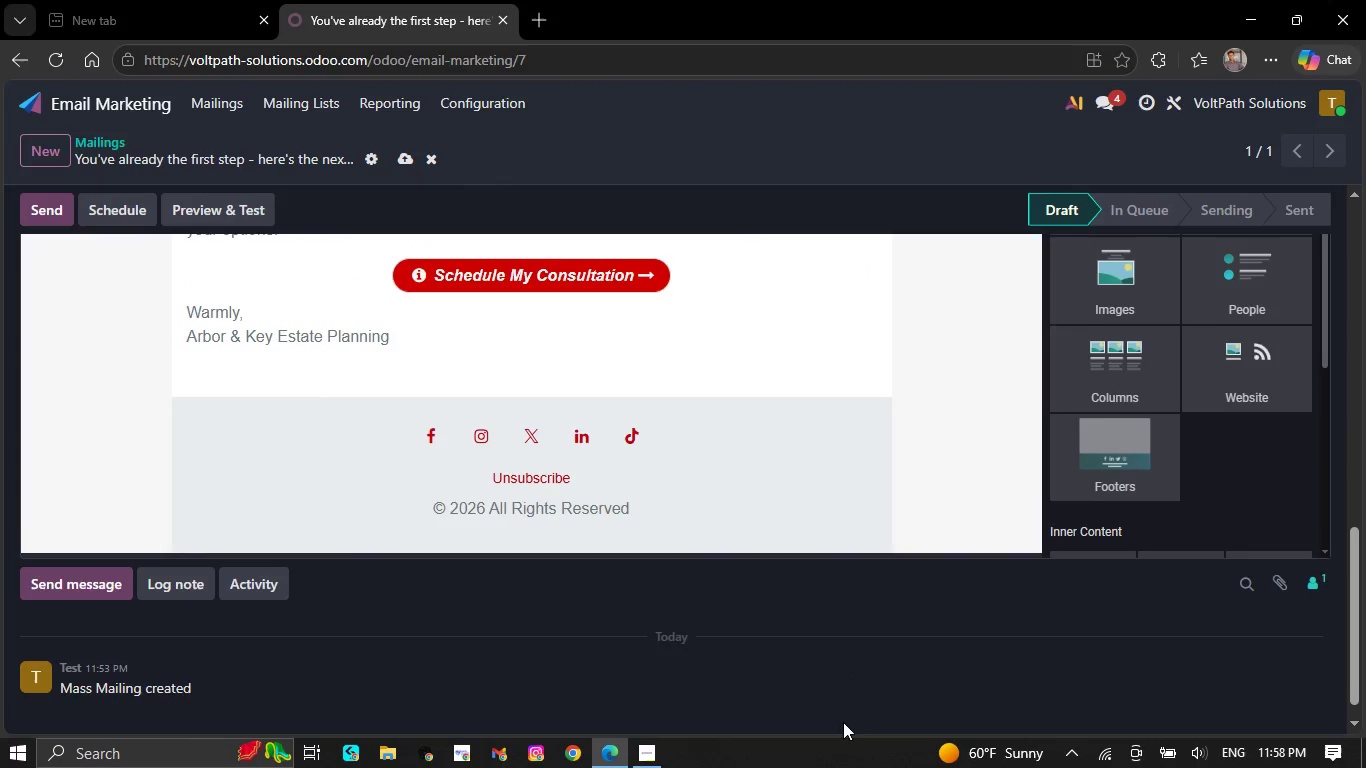 
scroll: coordinate [843, 721], scroll_direction: up, amount: 1.0
 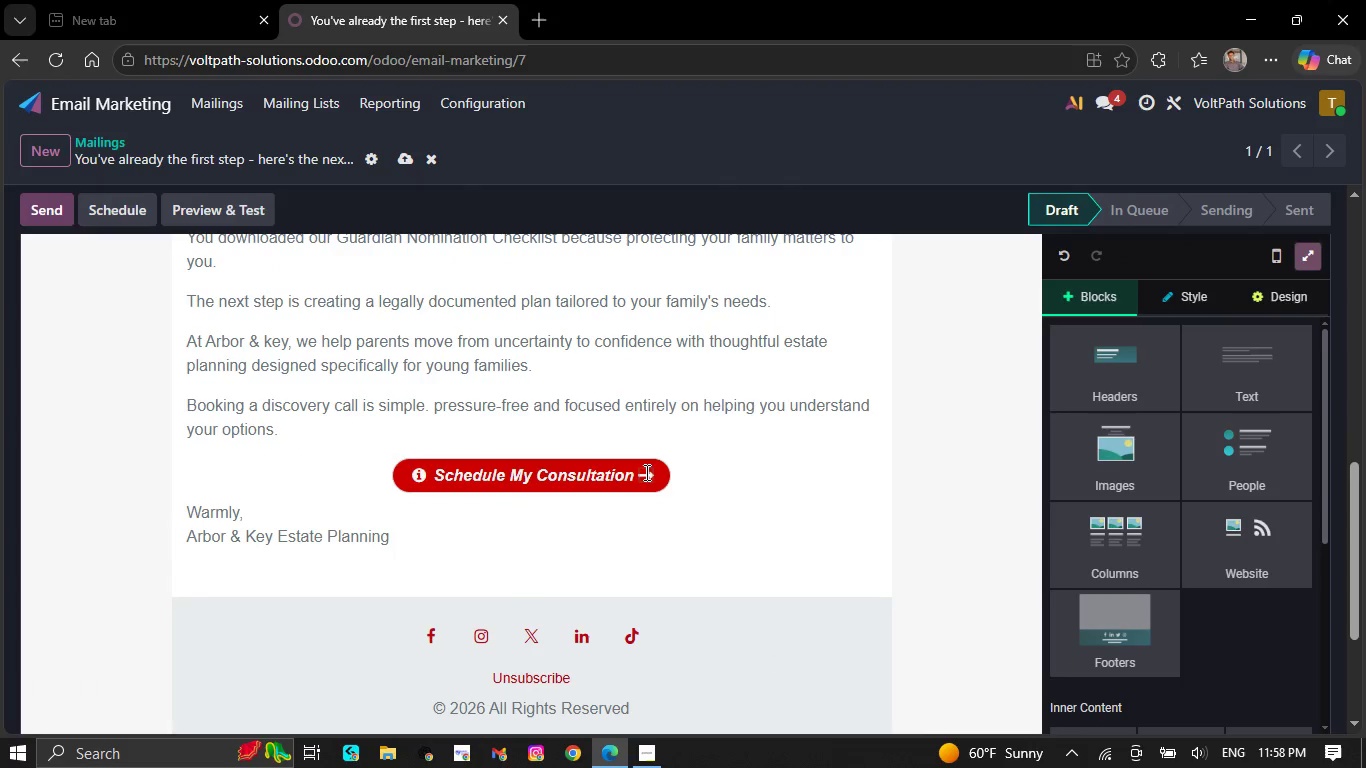 
left_click([650, 474])
 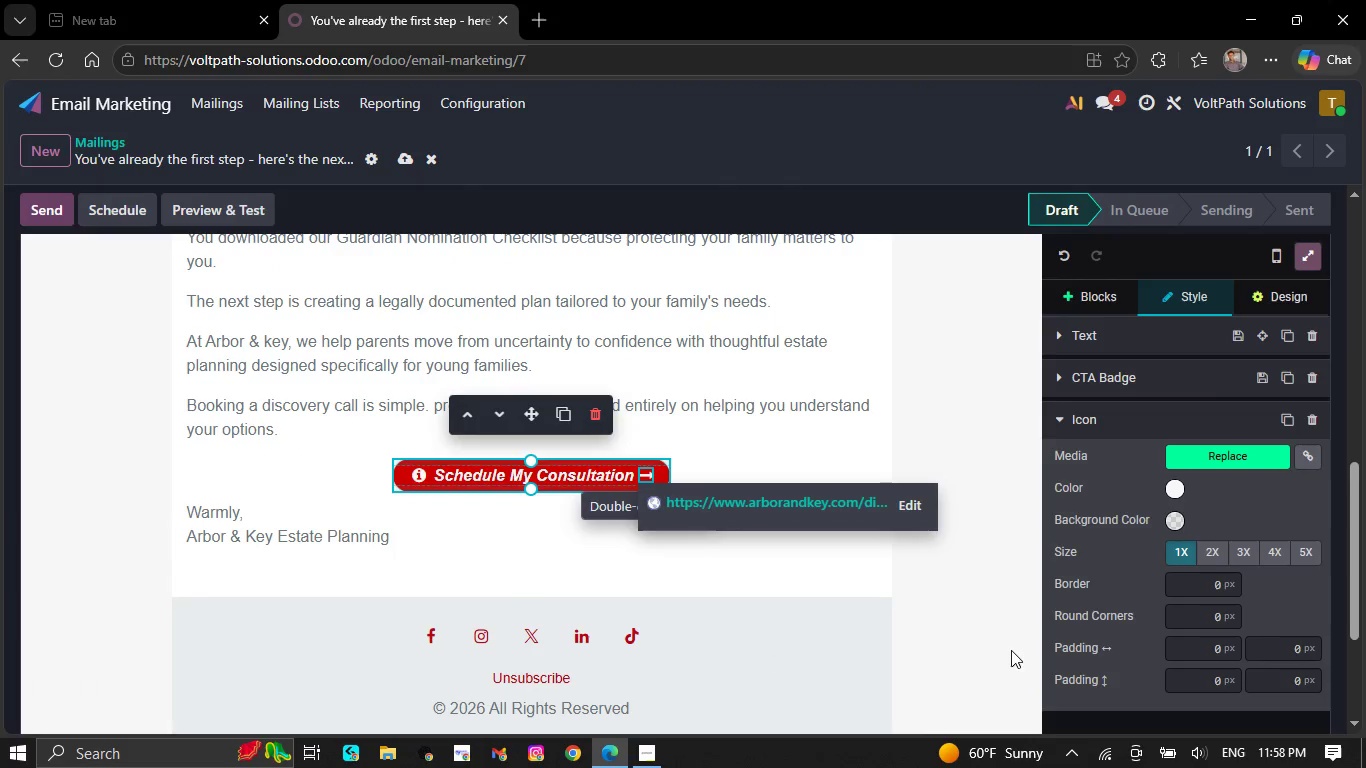 
left_click([1004, 599])
 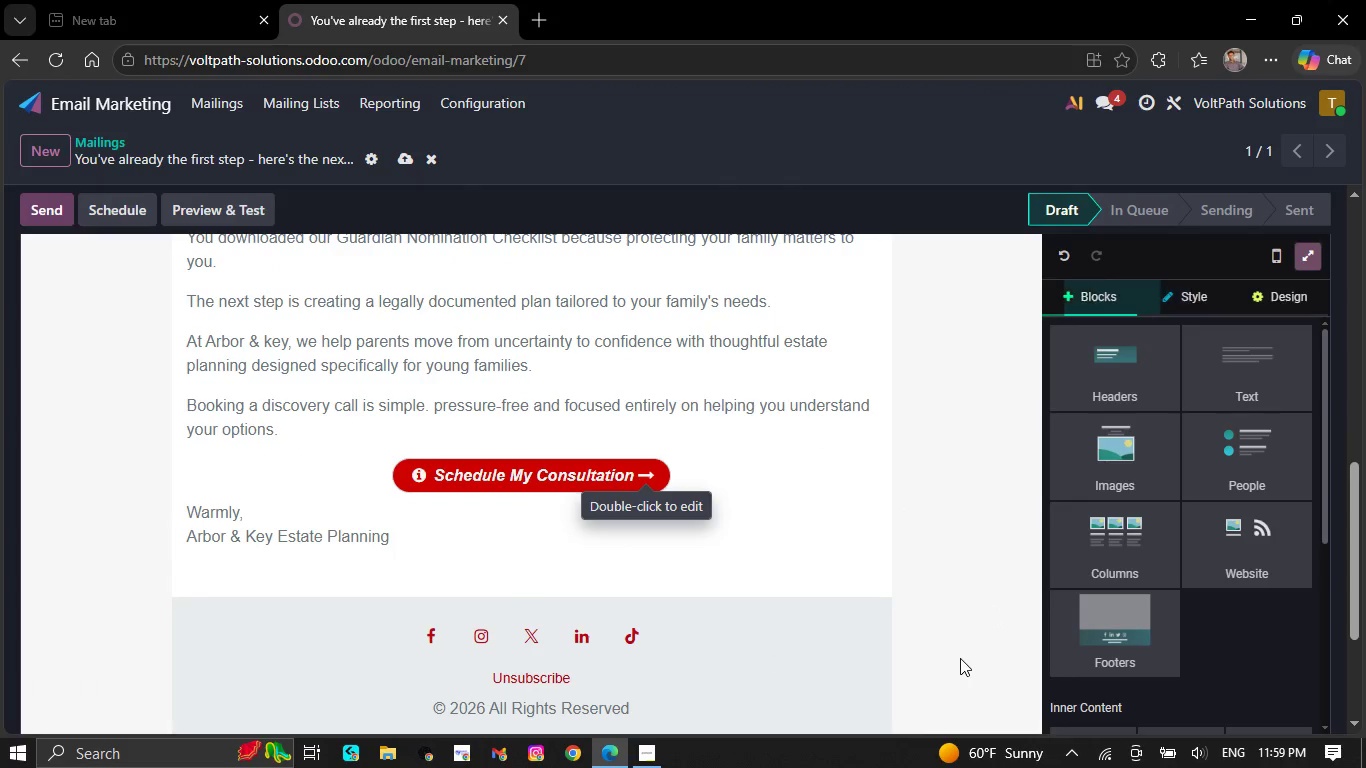 
scroll: coordinate [958, 659], scroll_direction: up, amount: 4.0
 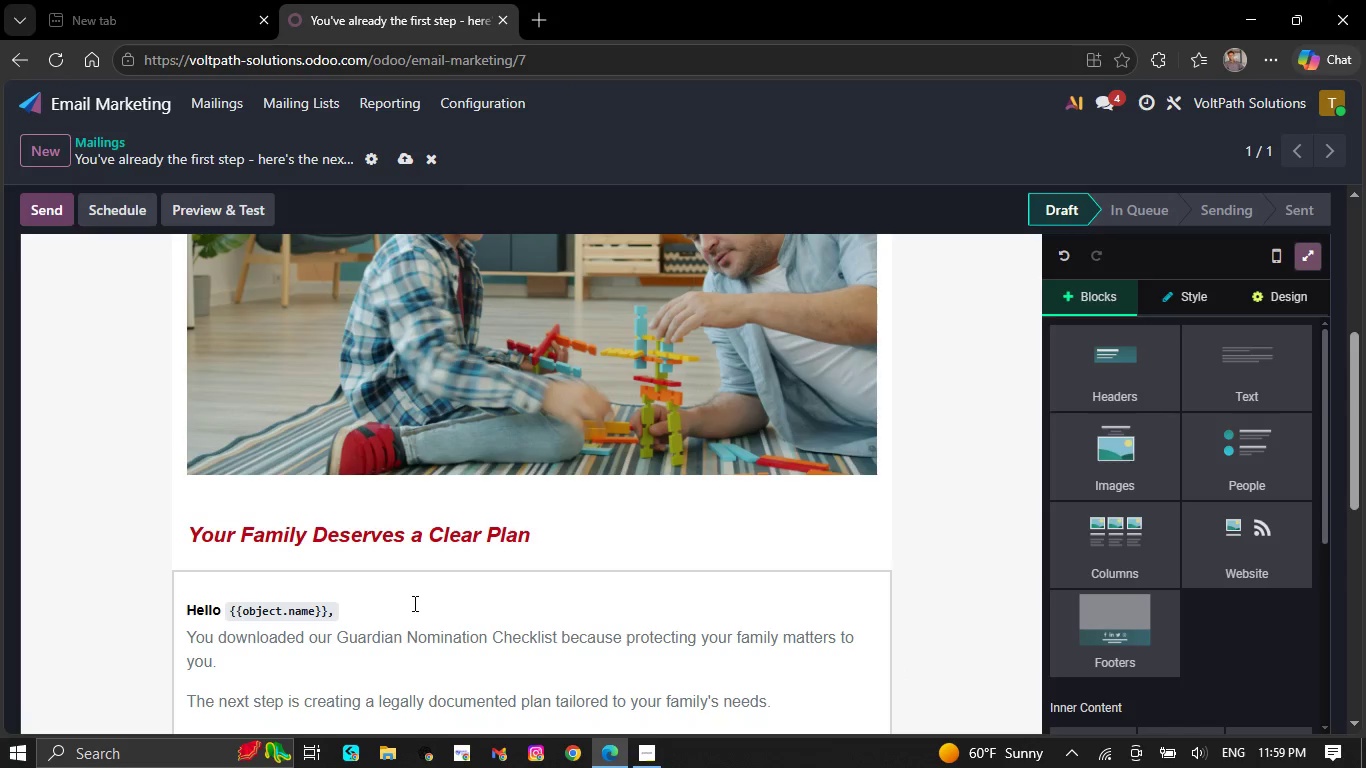 
left_click([418, 587])
 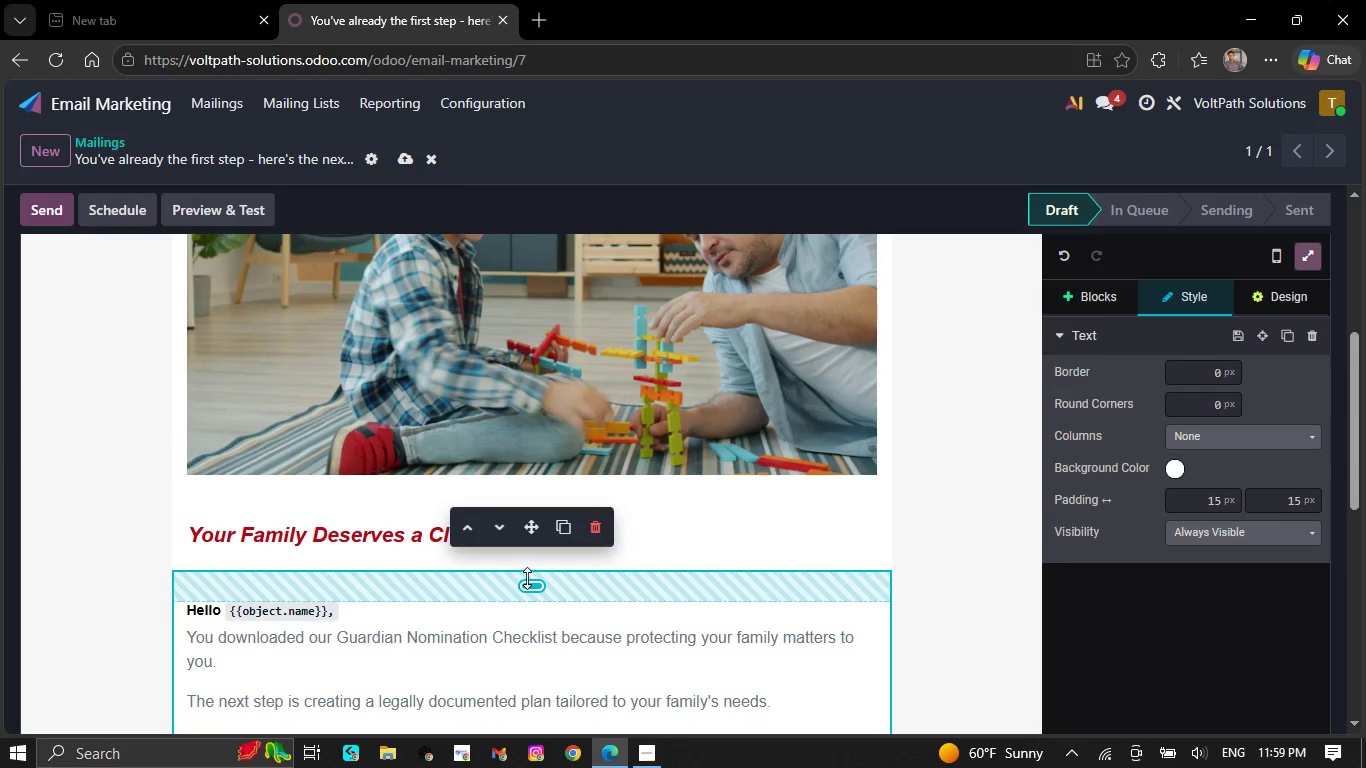 
left_click_drag(start_coordinate=[529, 578], to_coordinate=[546, 515])
 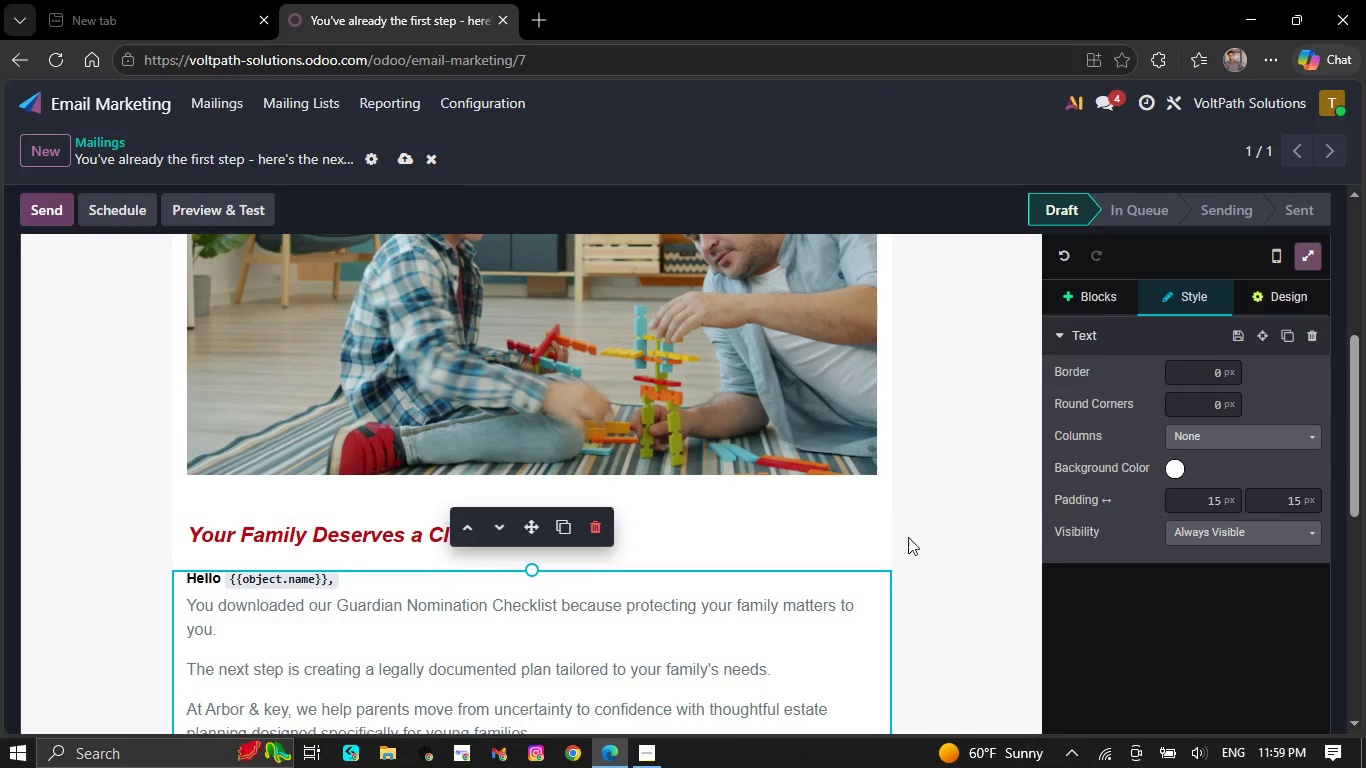 
left_click_drag(start_coordinate=[927, 537], to_coordinate=[937, 537])
 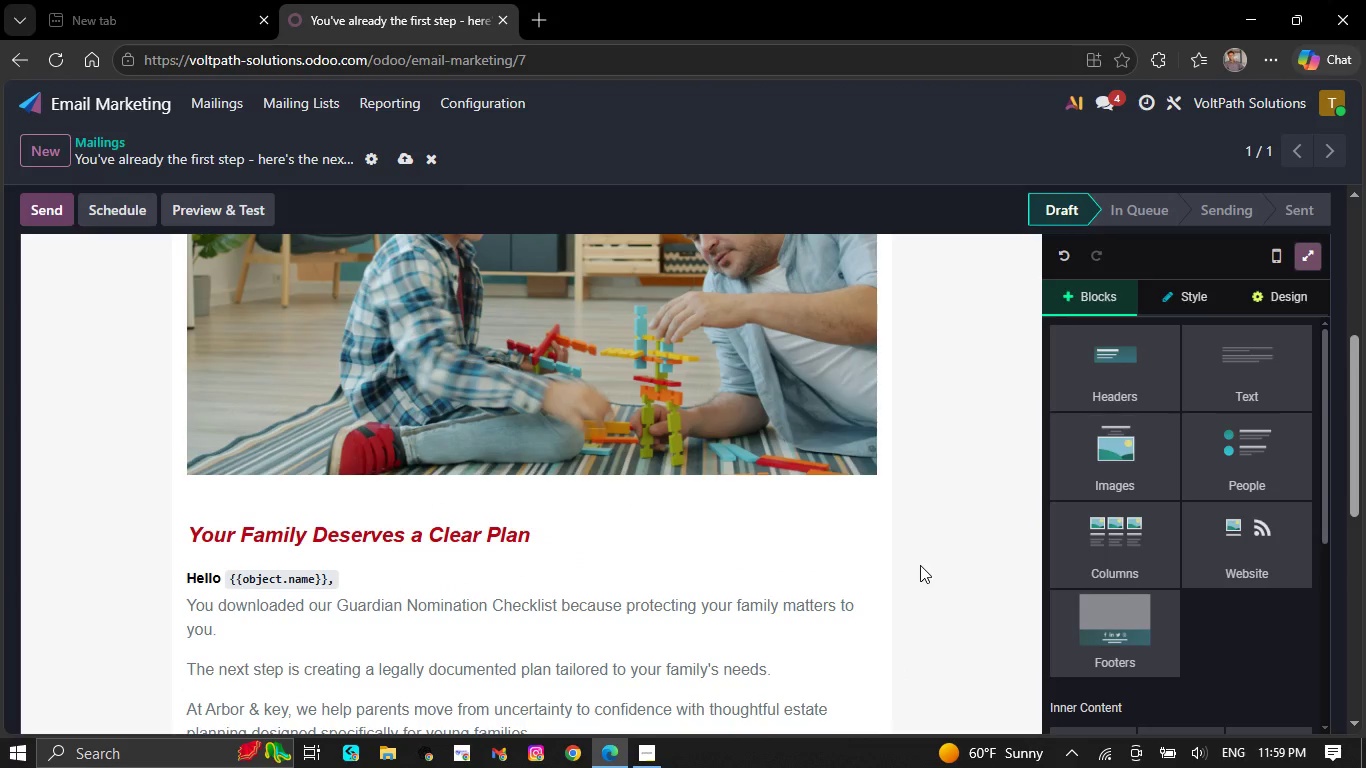 
scroll: coordinate [880, 595], scroll_direction: none, amount: 0.0
 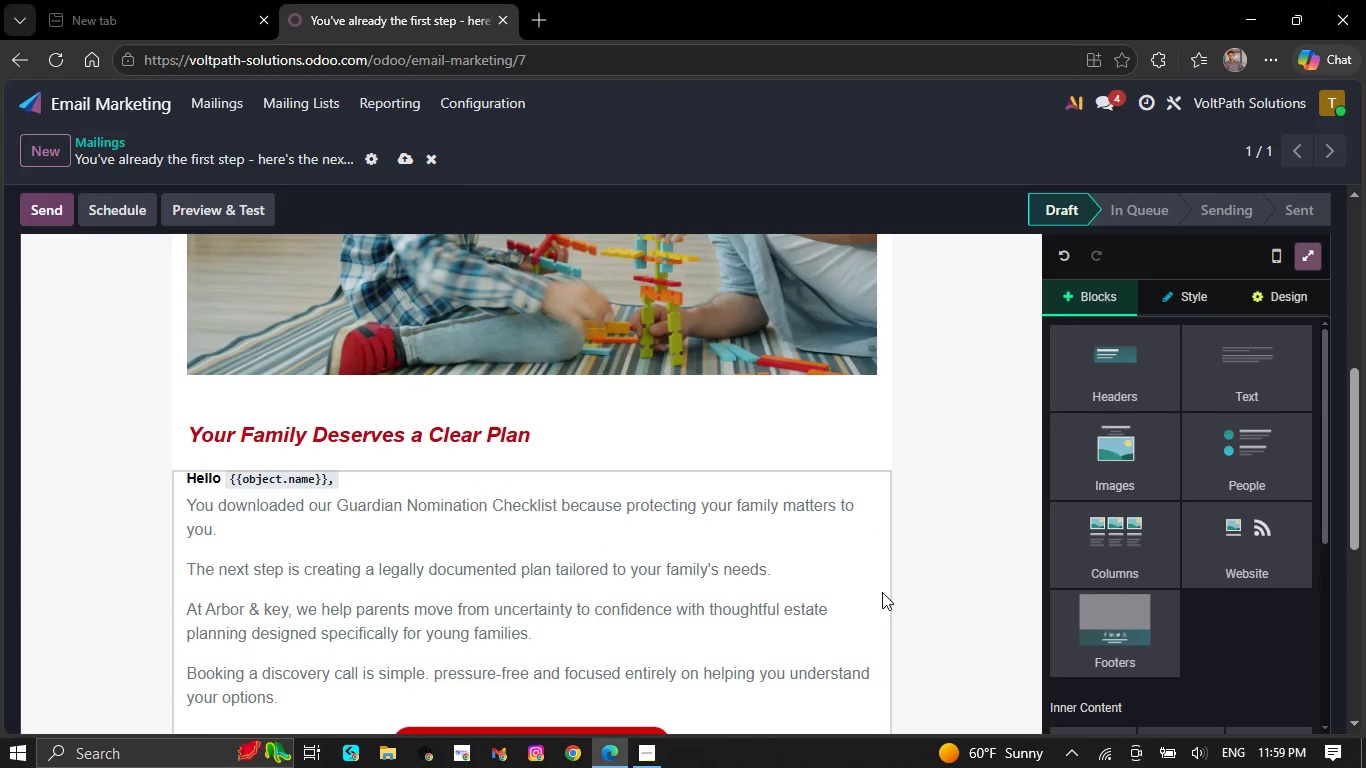 
scroll: coordinate [897, 593], scroll_direction: down, amount: 2.0
 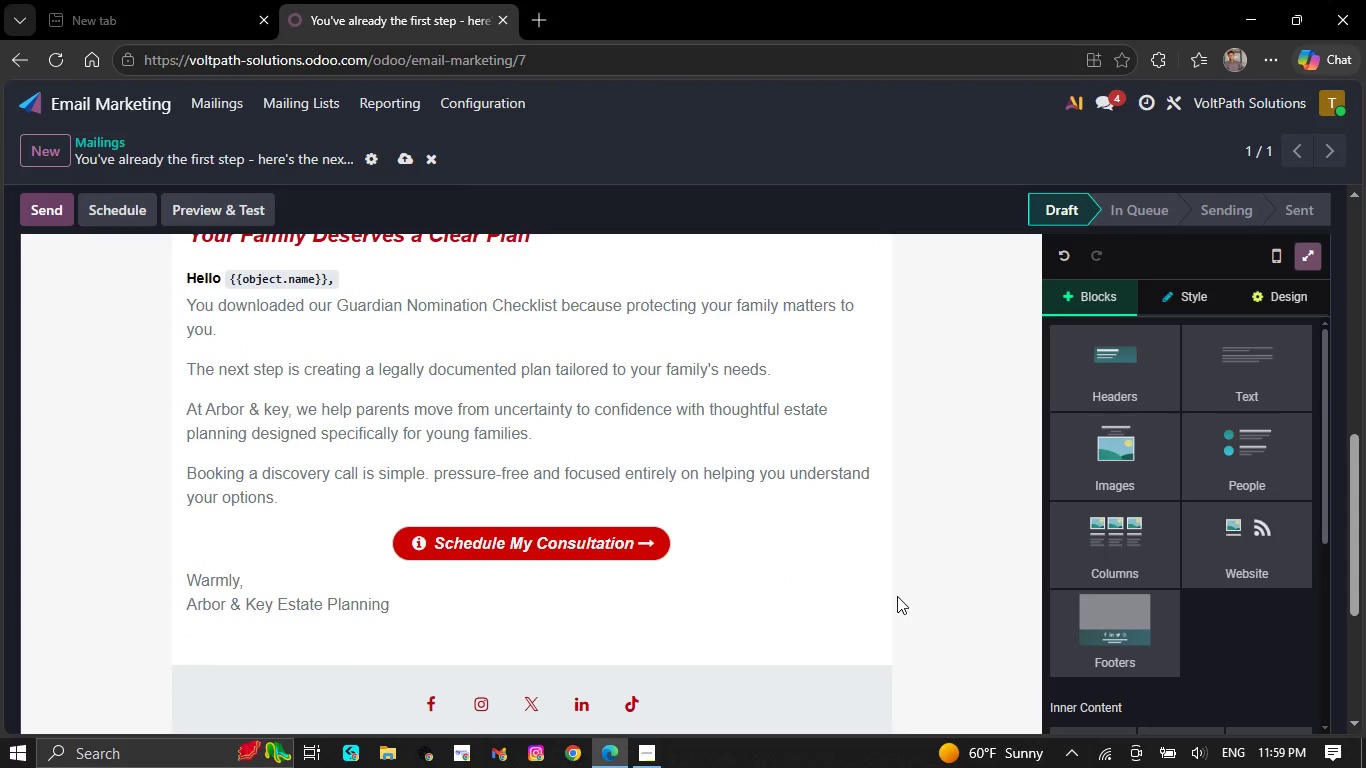 
scroll: coordinate [897, 596], scroll_direction: none, amount: 0.0
 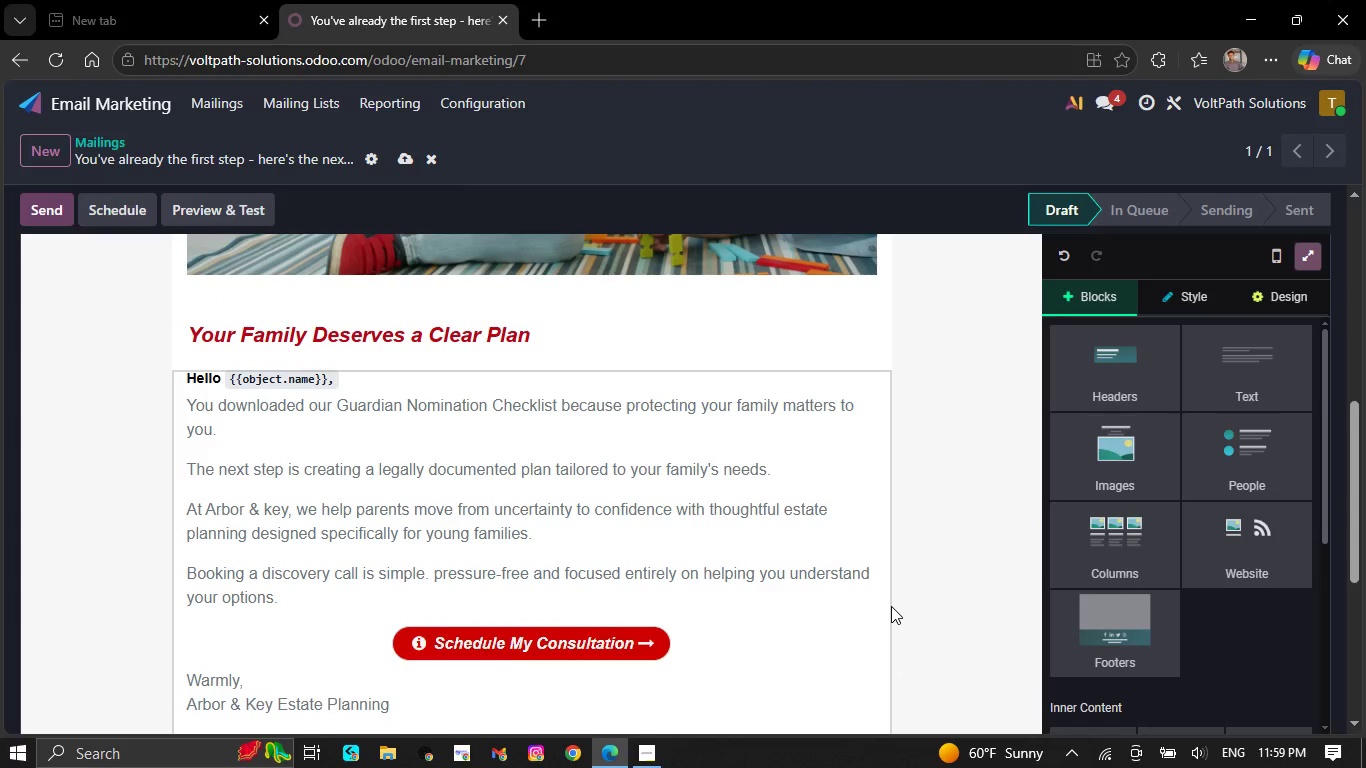 
scroll: coordinate [891, 606], scroll_direction: up, amount: 1.0
 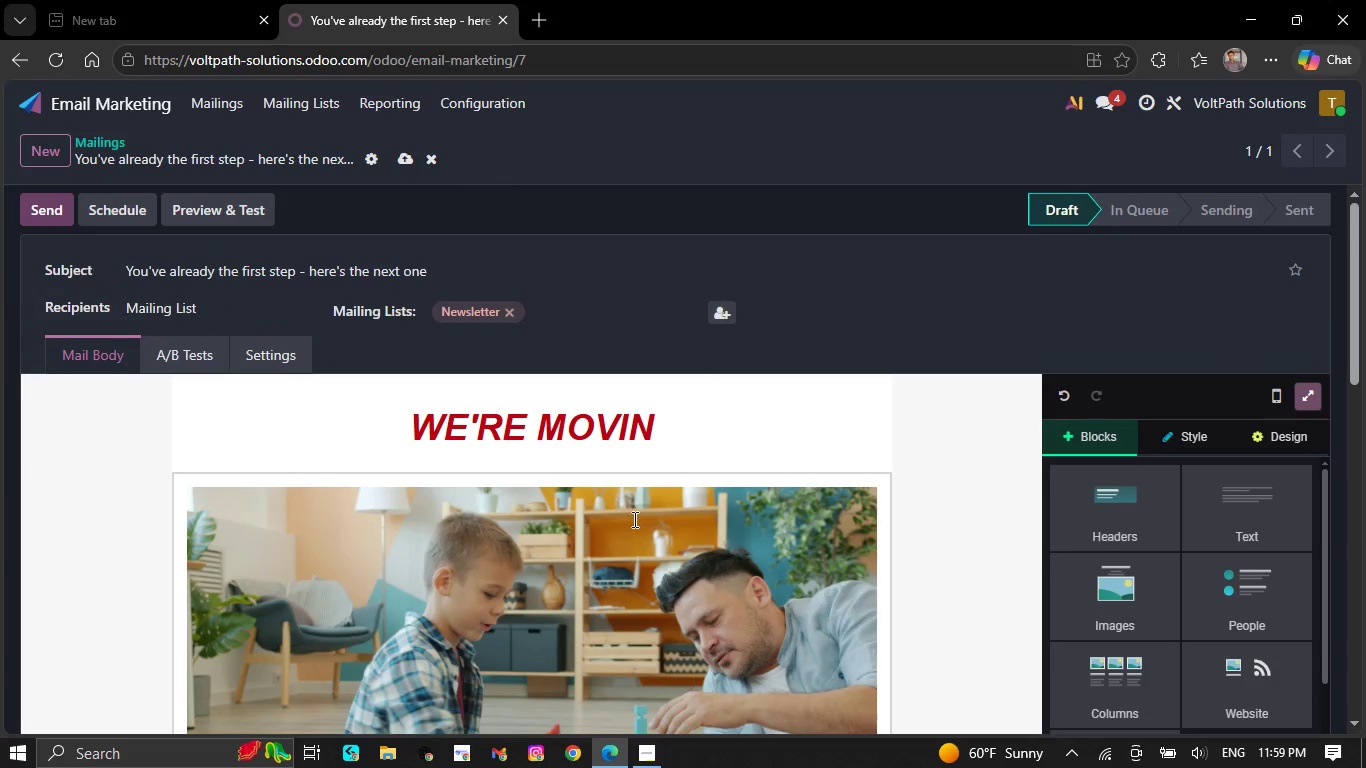 
left_click([759, 427])
 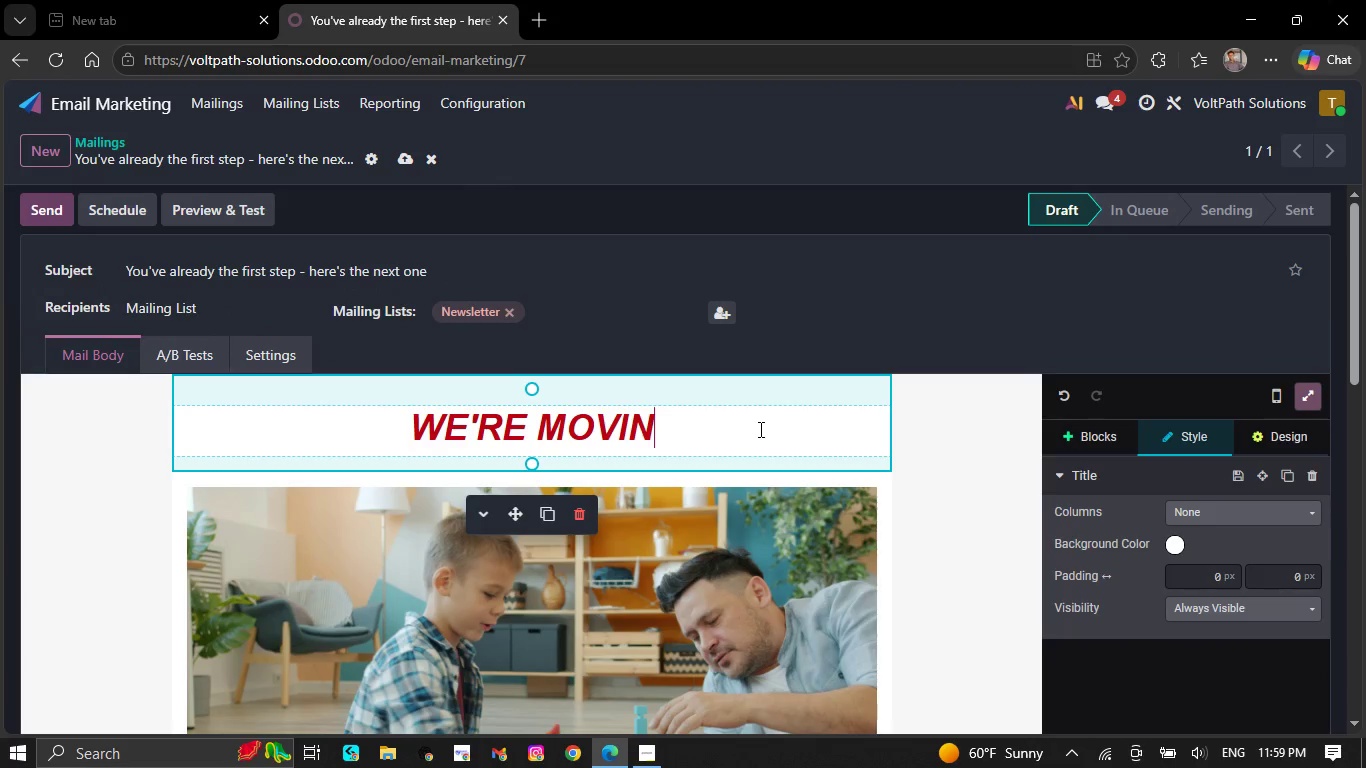 
key(Backspace)
key(Backspace)
key(Backspace)
key(Backspace)
key(Backspace)
key(Backspace)
key(Backspace)
key(Backspace)
key(Backspace)
key(Backspace)
key(Backspace)
type(A short consultation can help you turn uncertainty into a clear family)
 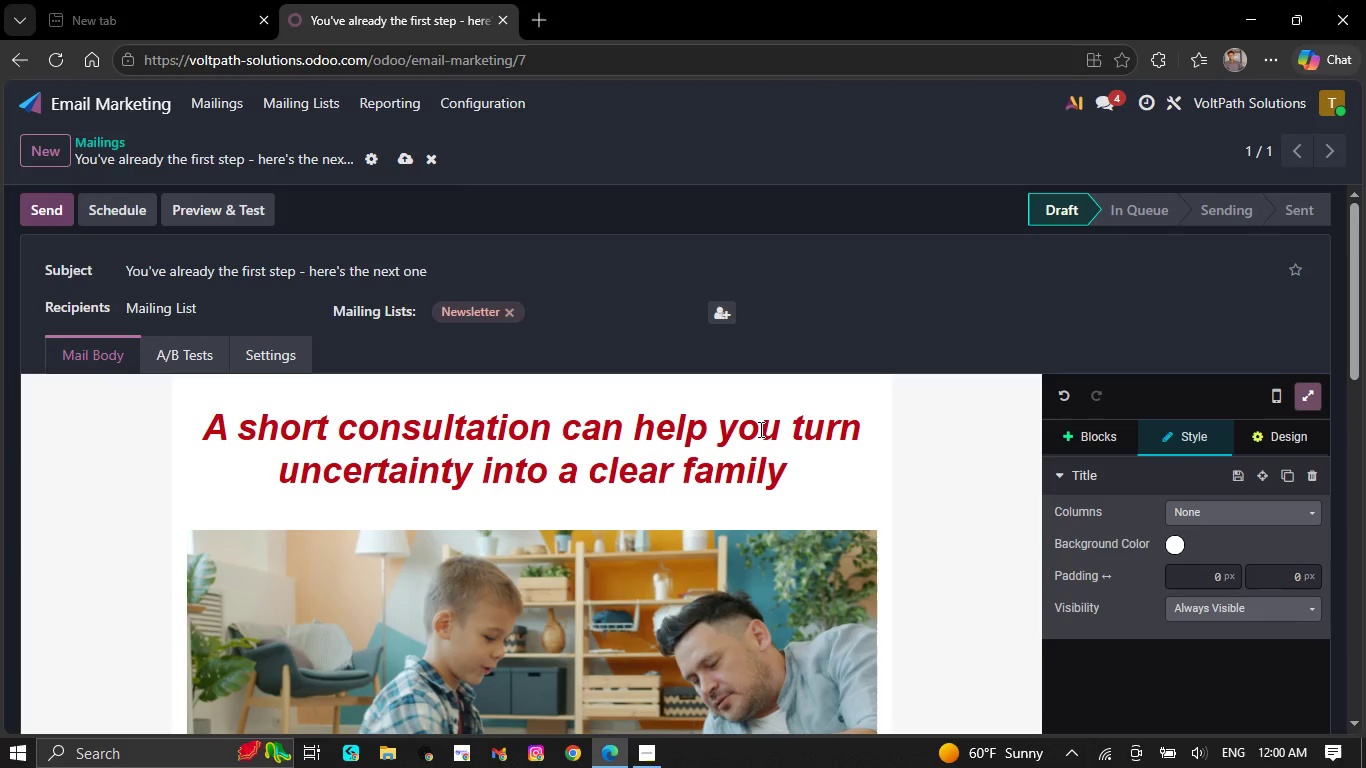 
type( protection)
 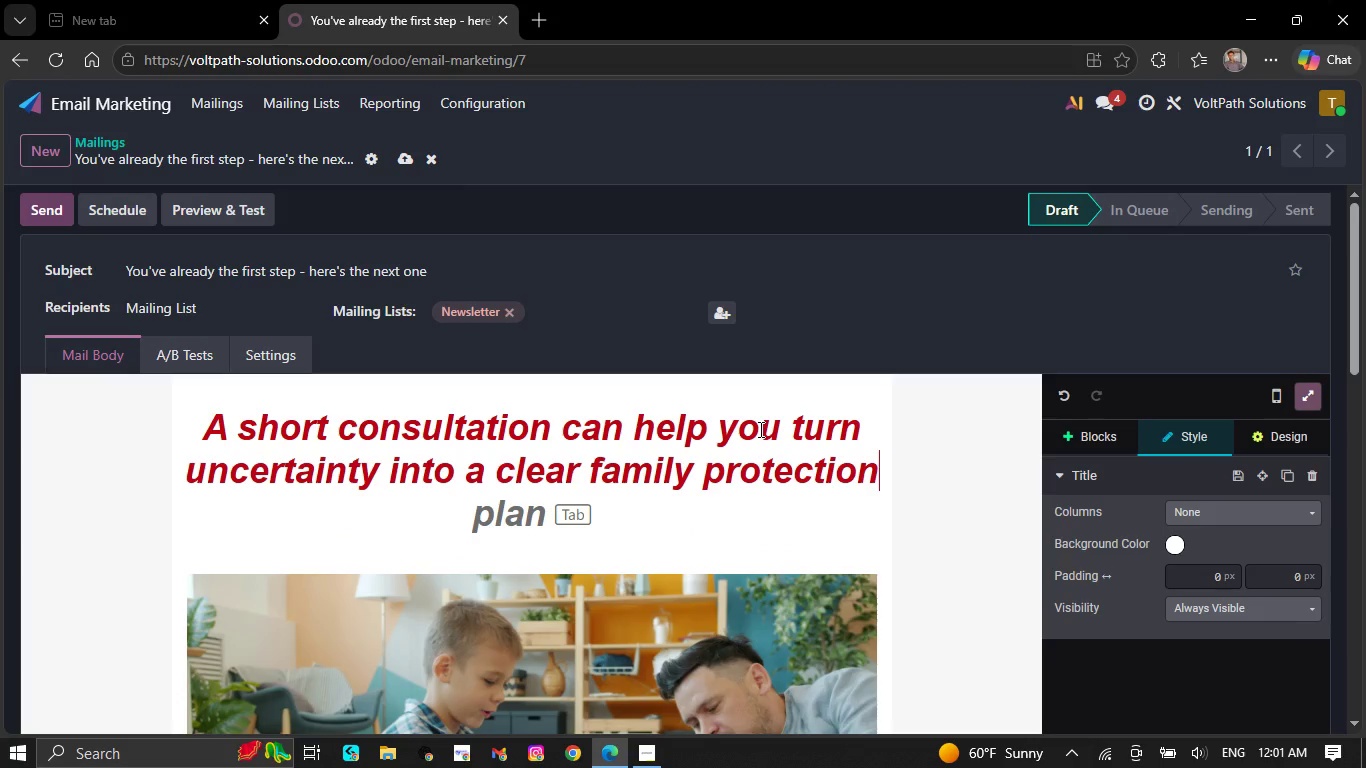 
type( plan.)
 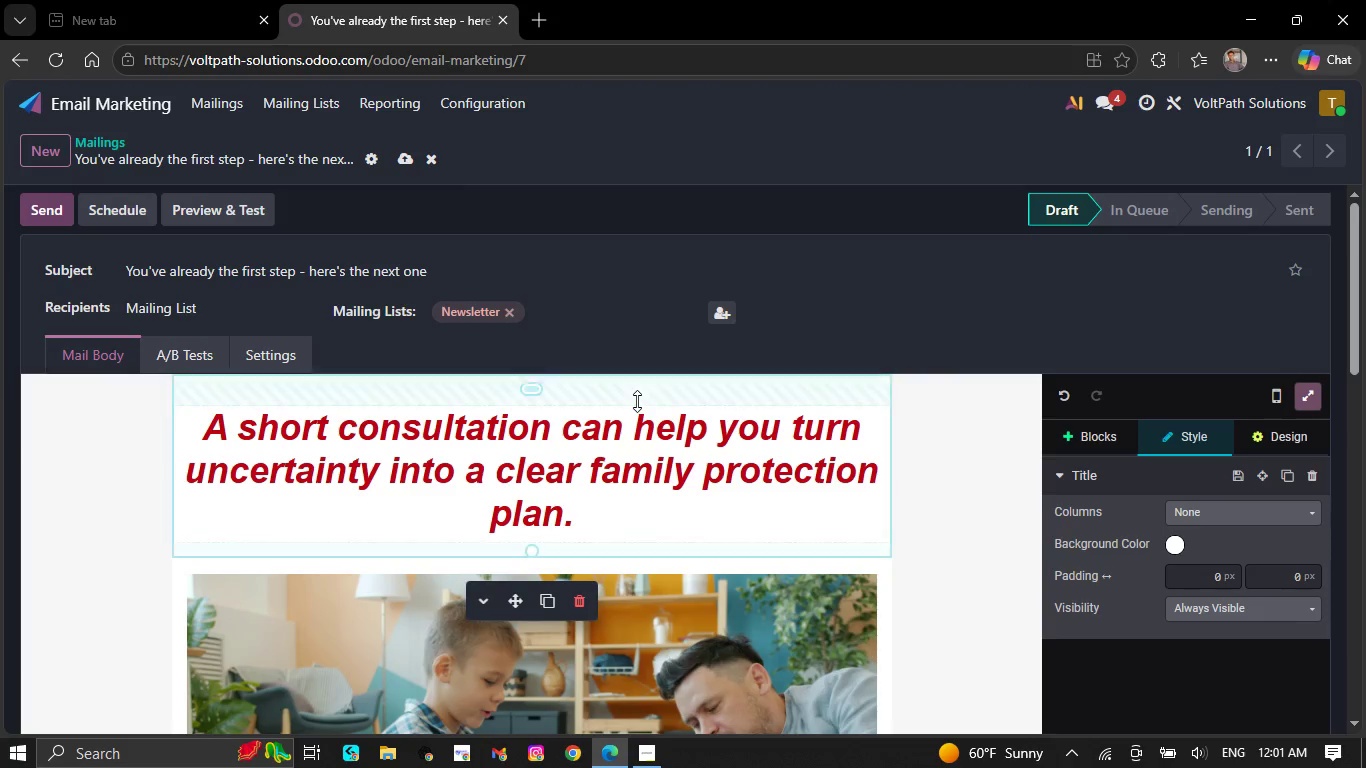 
scroll: coordinate [723, 483], scroll_direction: none, amount: 0.0
 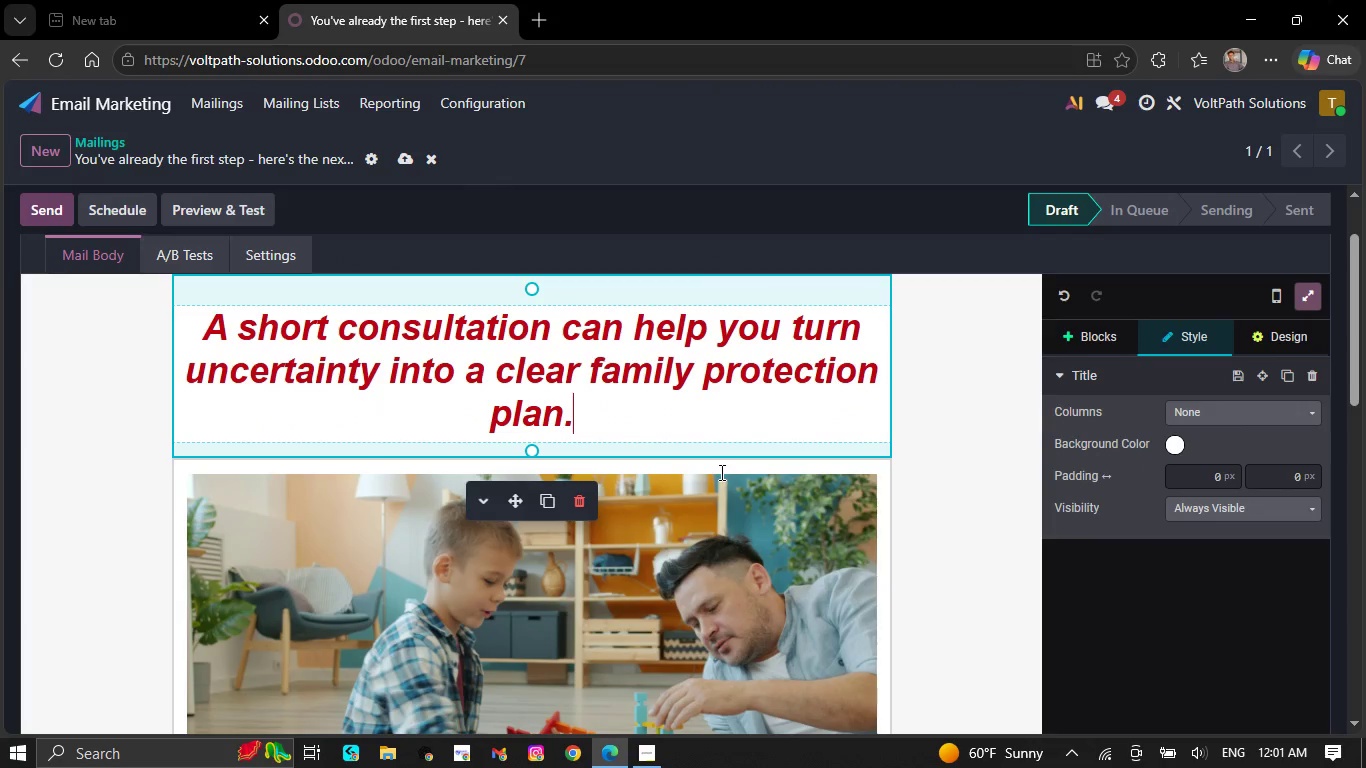 
scroll: coordinate [671, 688], scroll_direction: down, amount: 9.0
 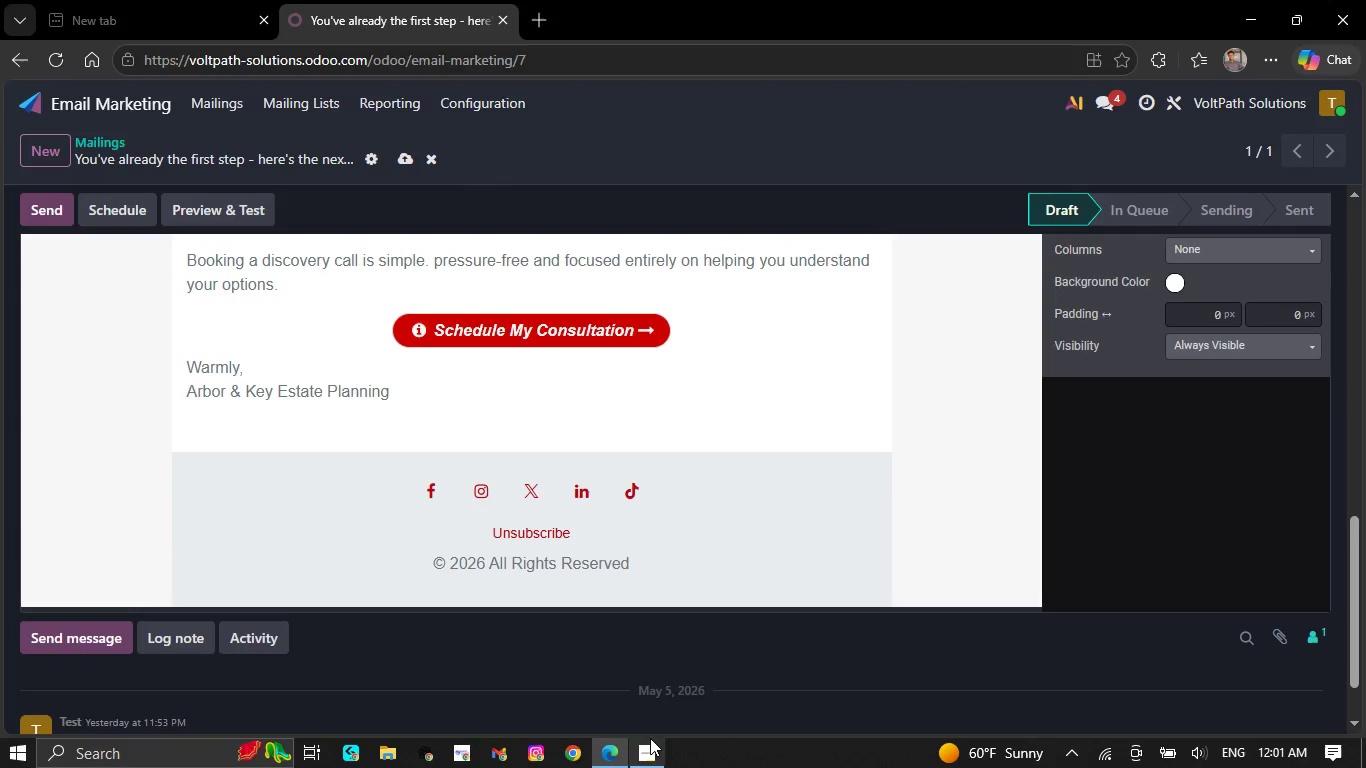 
scroll: coordinate [646, 738], scroll_direction: up, amount: 4.0
 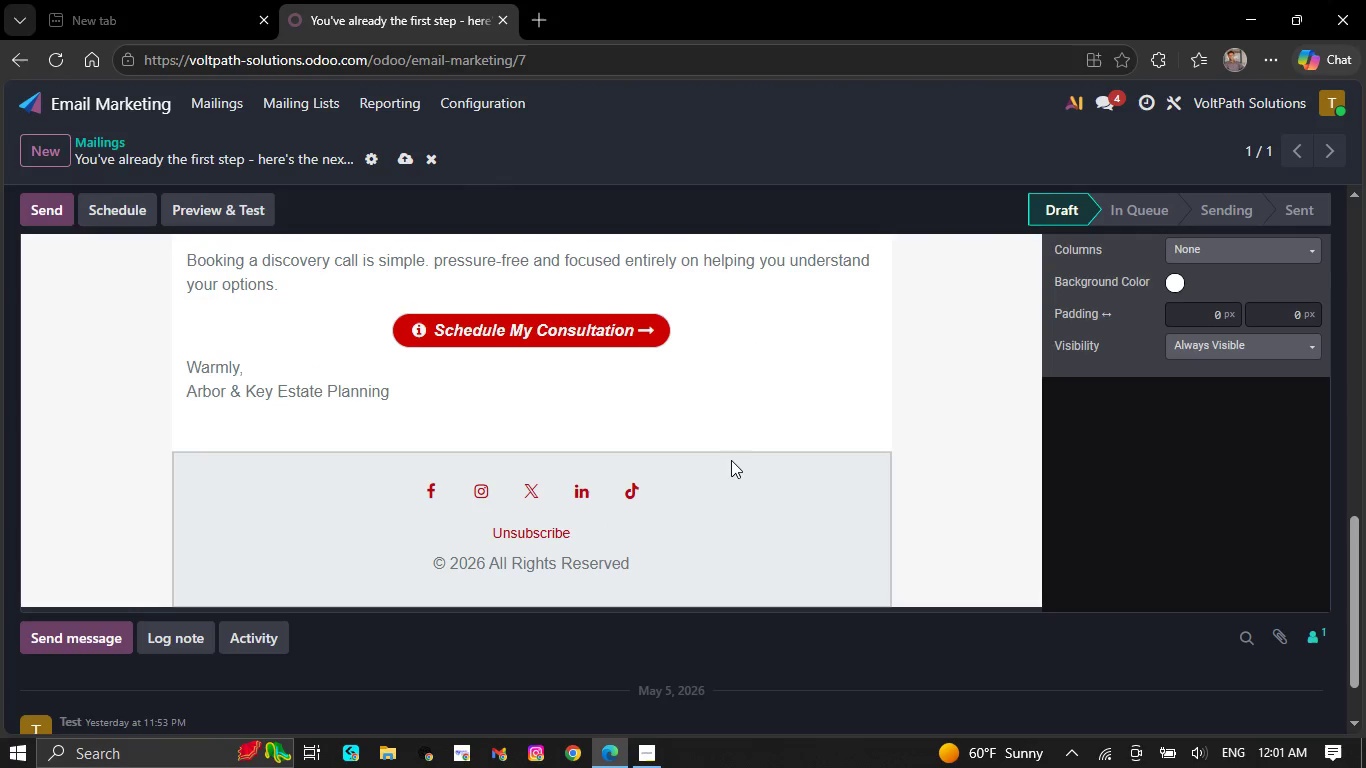 
left_click([734, 455])
 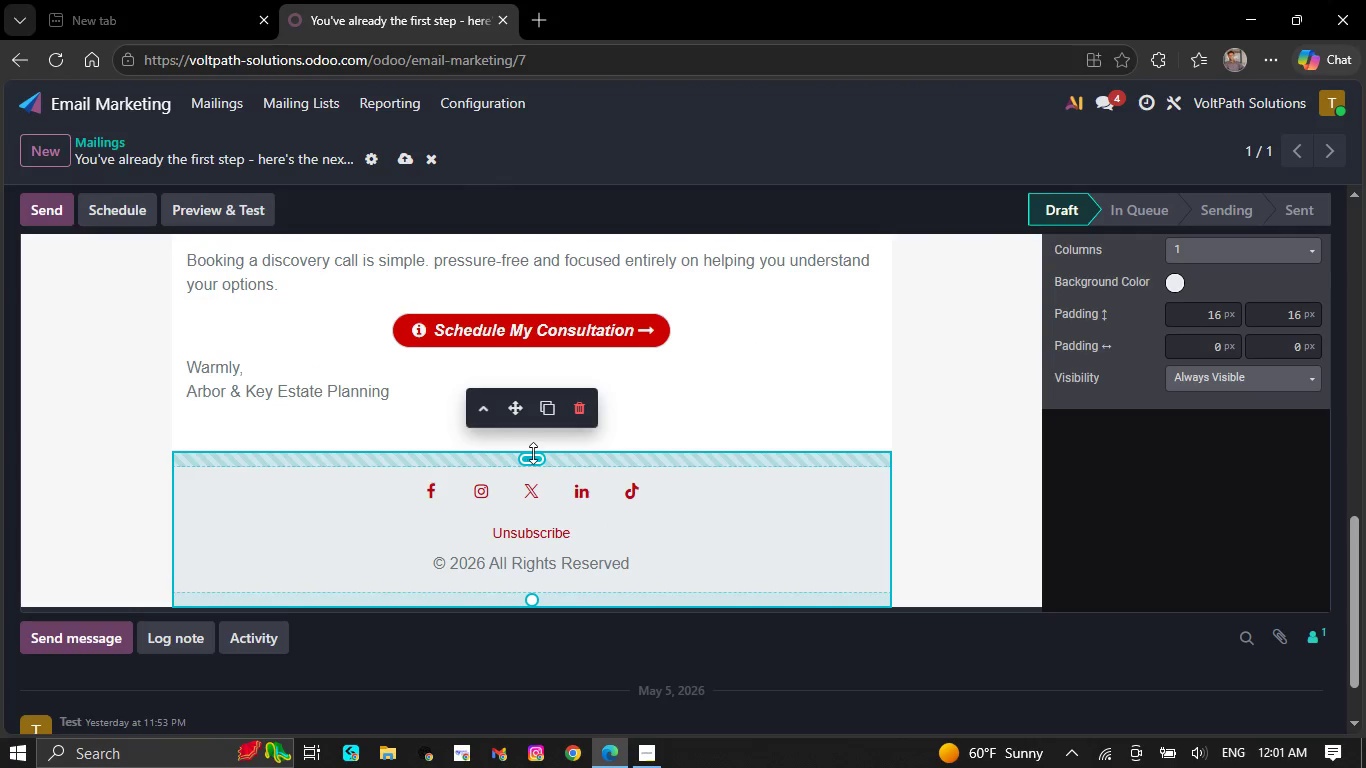 
left_click_drag(start_coordinate=[535, 454], to_coordinate=[530, 418])
 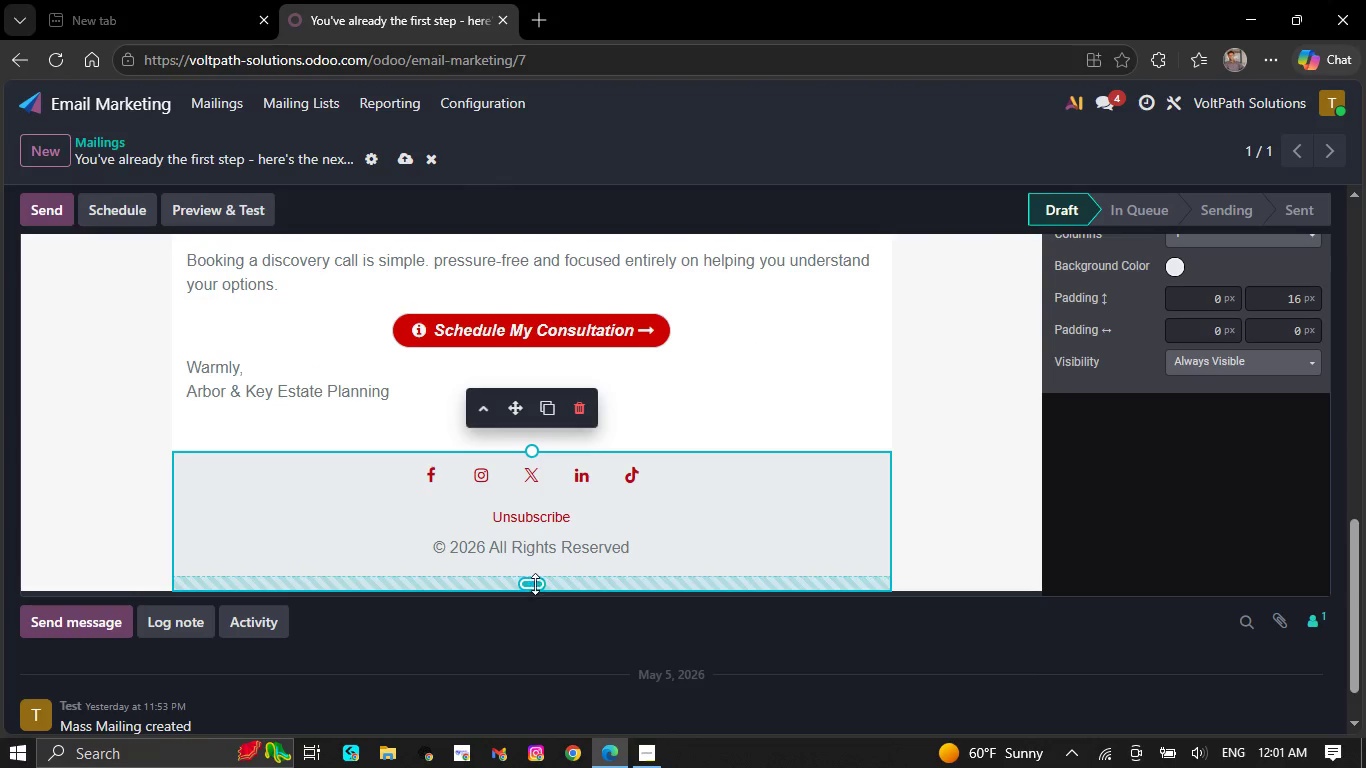 
left_click_drag(start_coordinate=[534, 583], to_coordinate=[534, 542])
 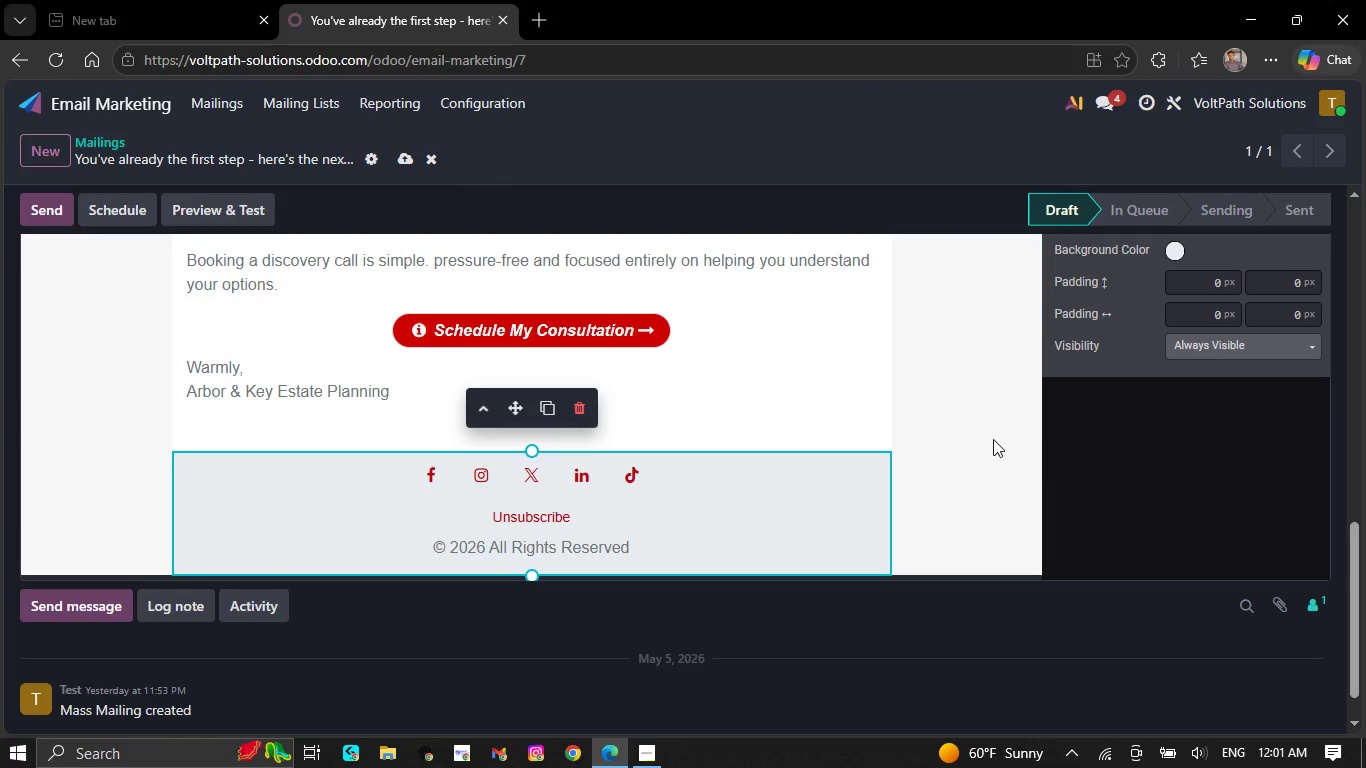 
left_click([951, 423])
 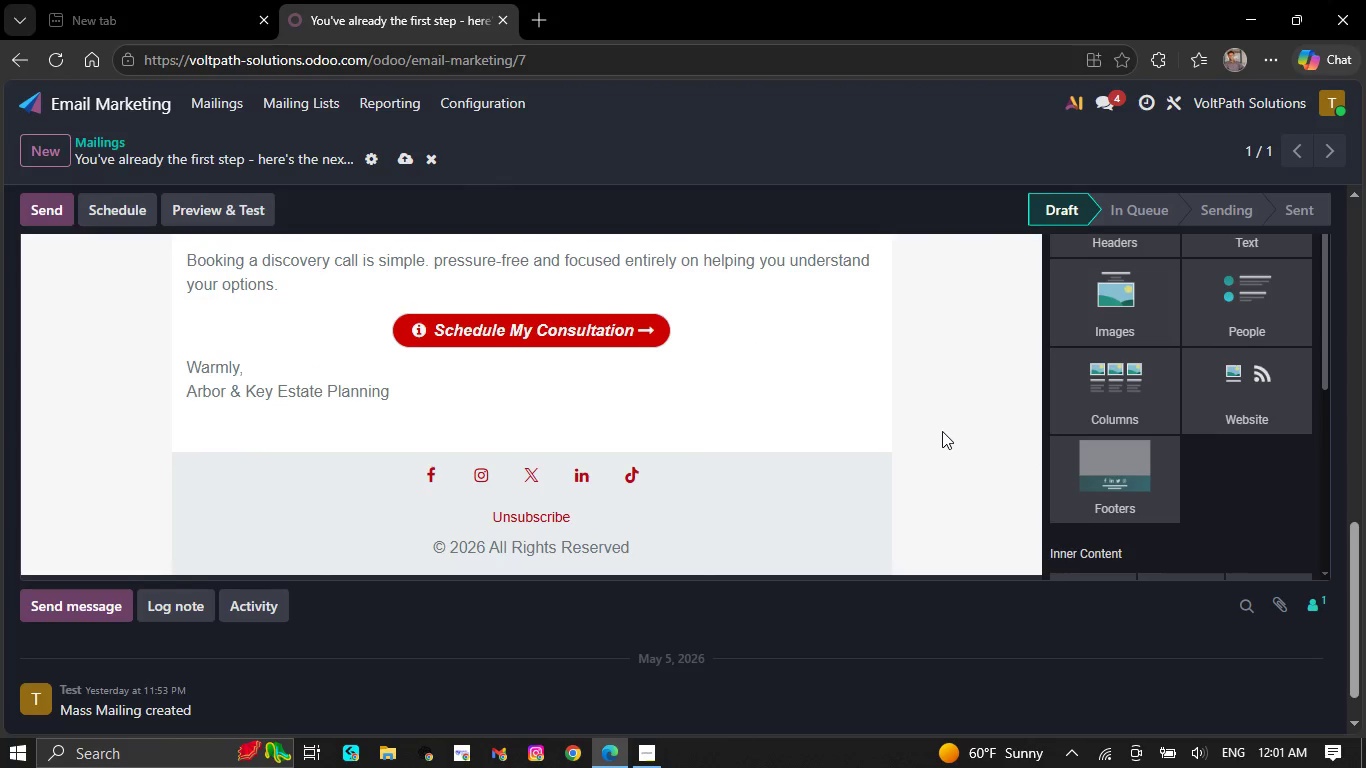 
scroll: coordinate [937, 439], scroll_direction: down, amount: 1.0
 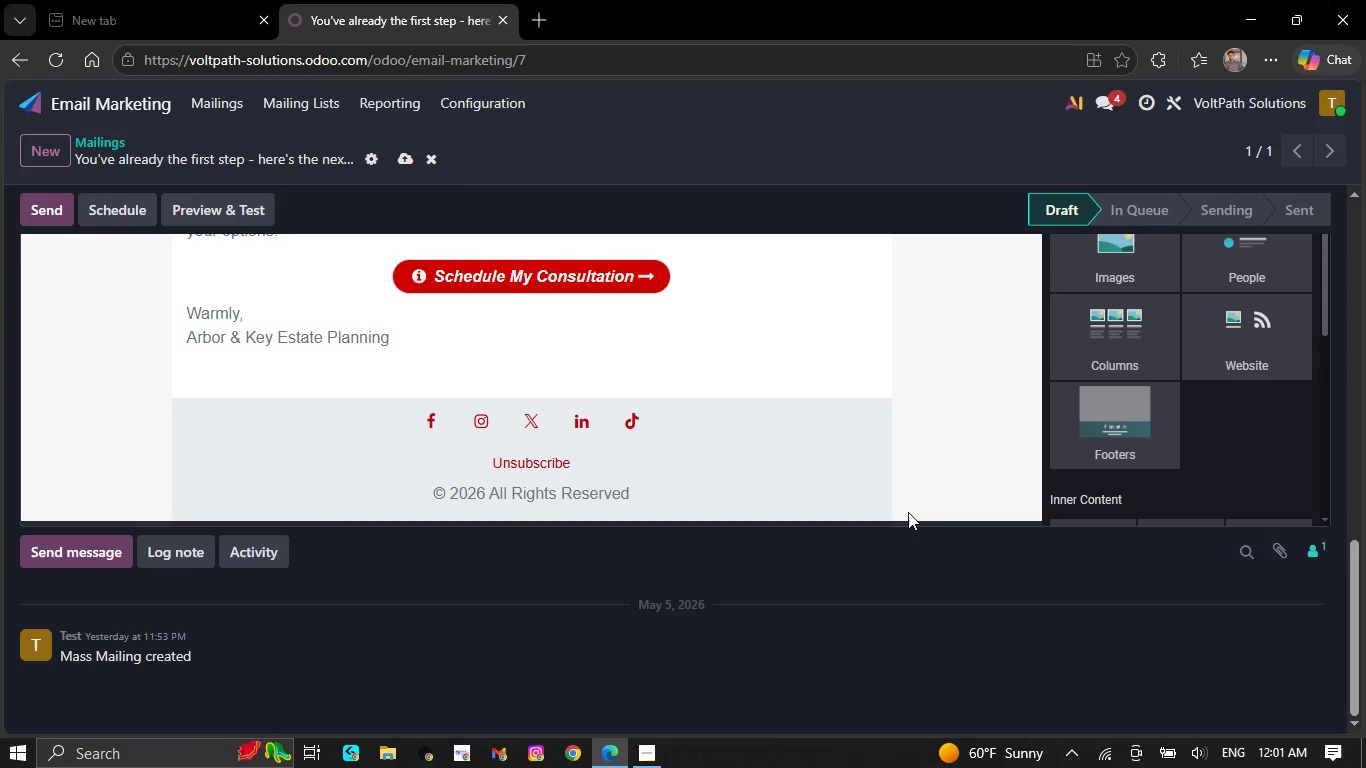 
scroll: coordinate [677, 663], scroll_direction: up, amount: 9.0
 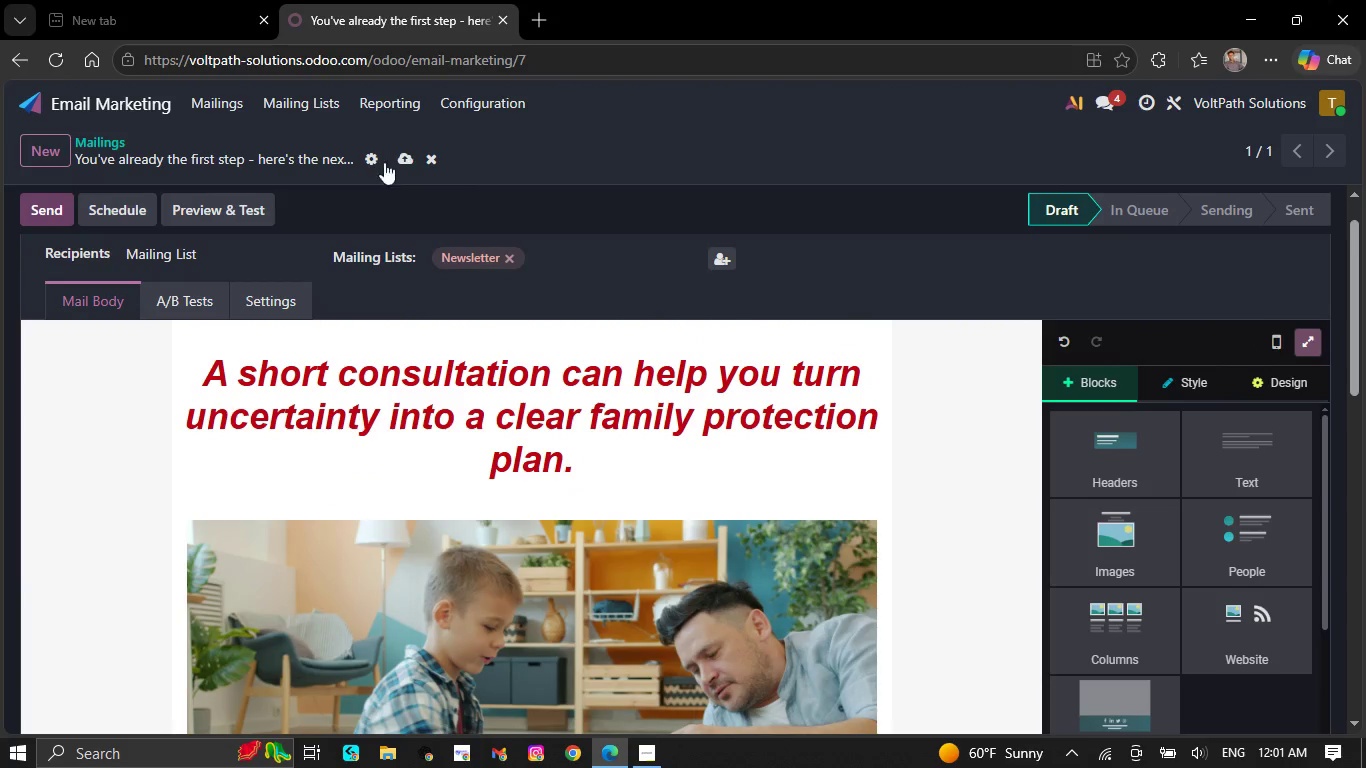 
left_click([407, 154])
 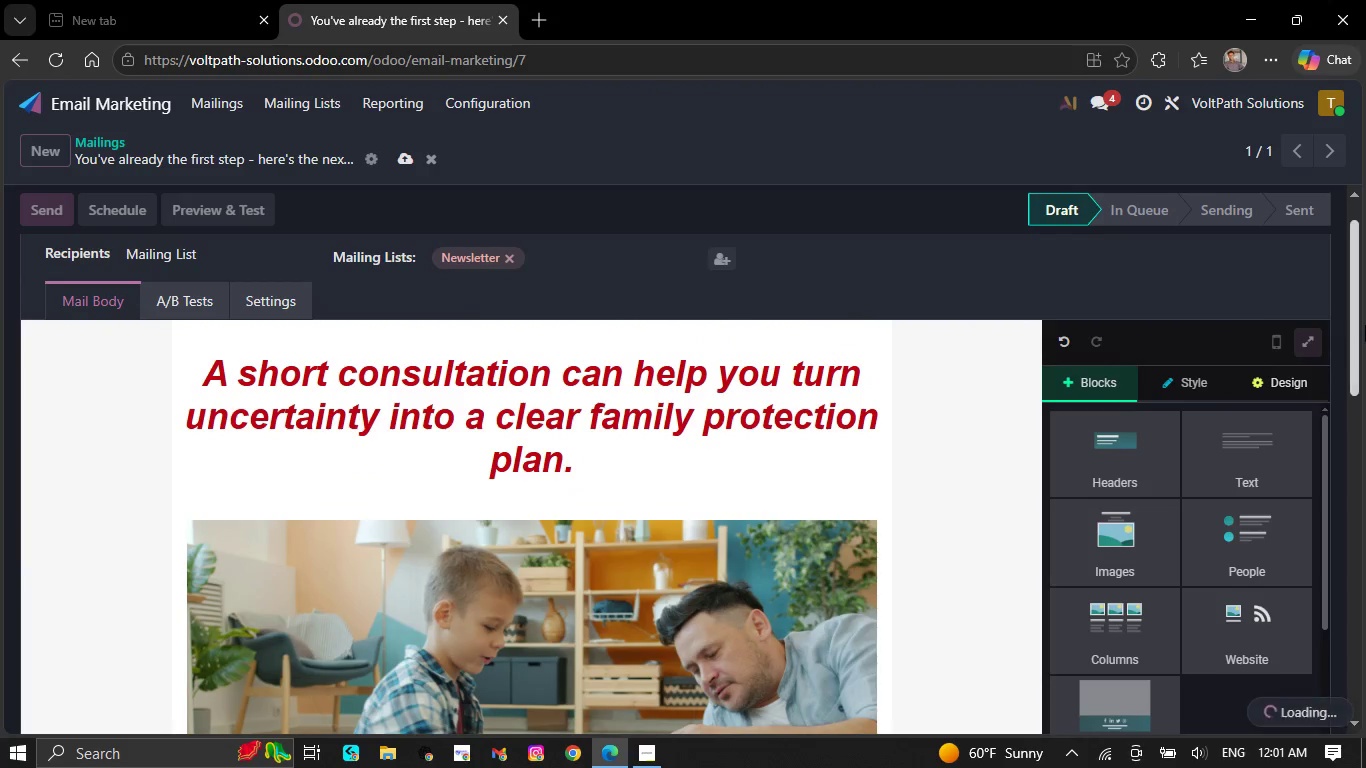 
wait(5.42)
 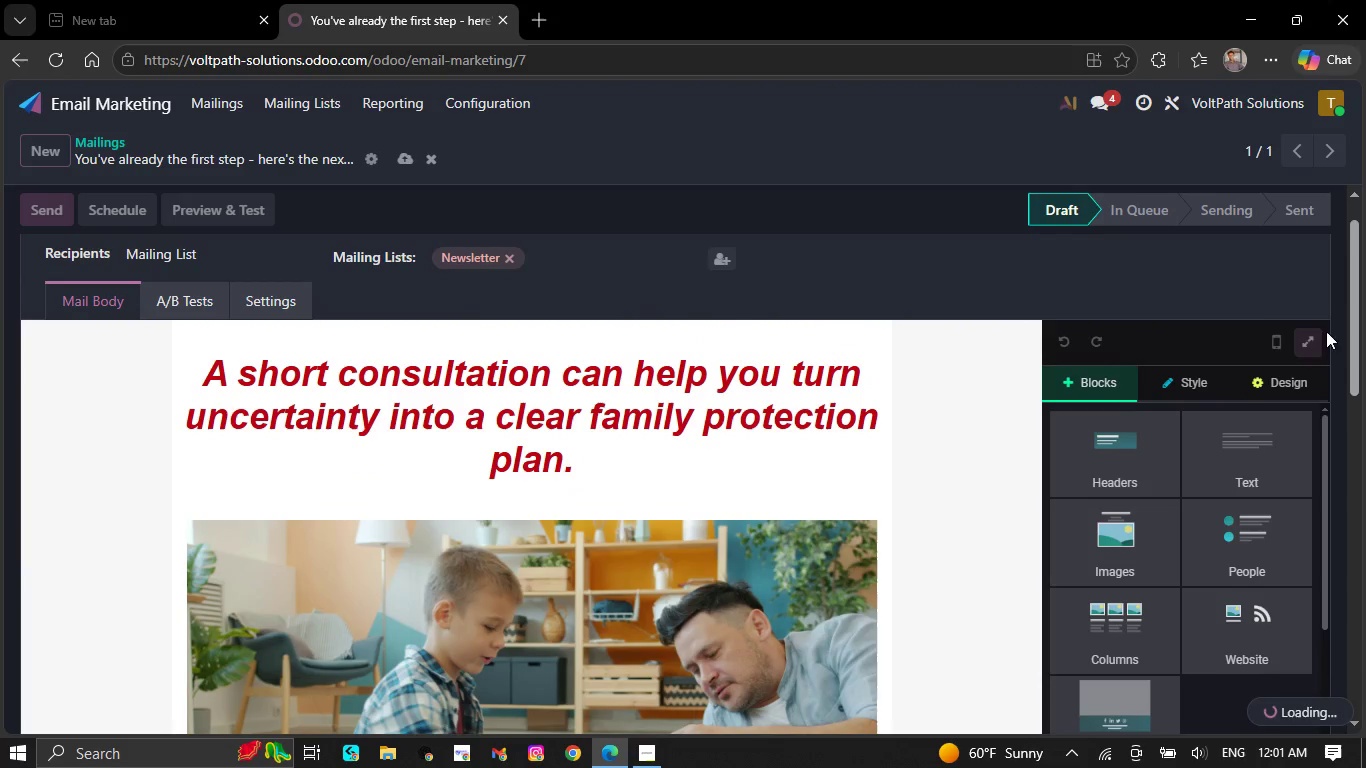 
left_click_drag(start_coordinate=[1305, 334], to_coordinate=[1302, 316])
 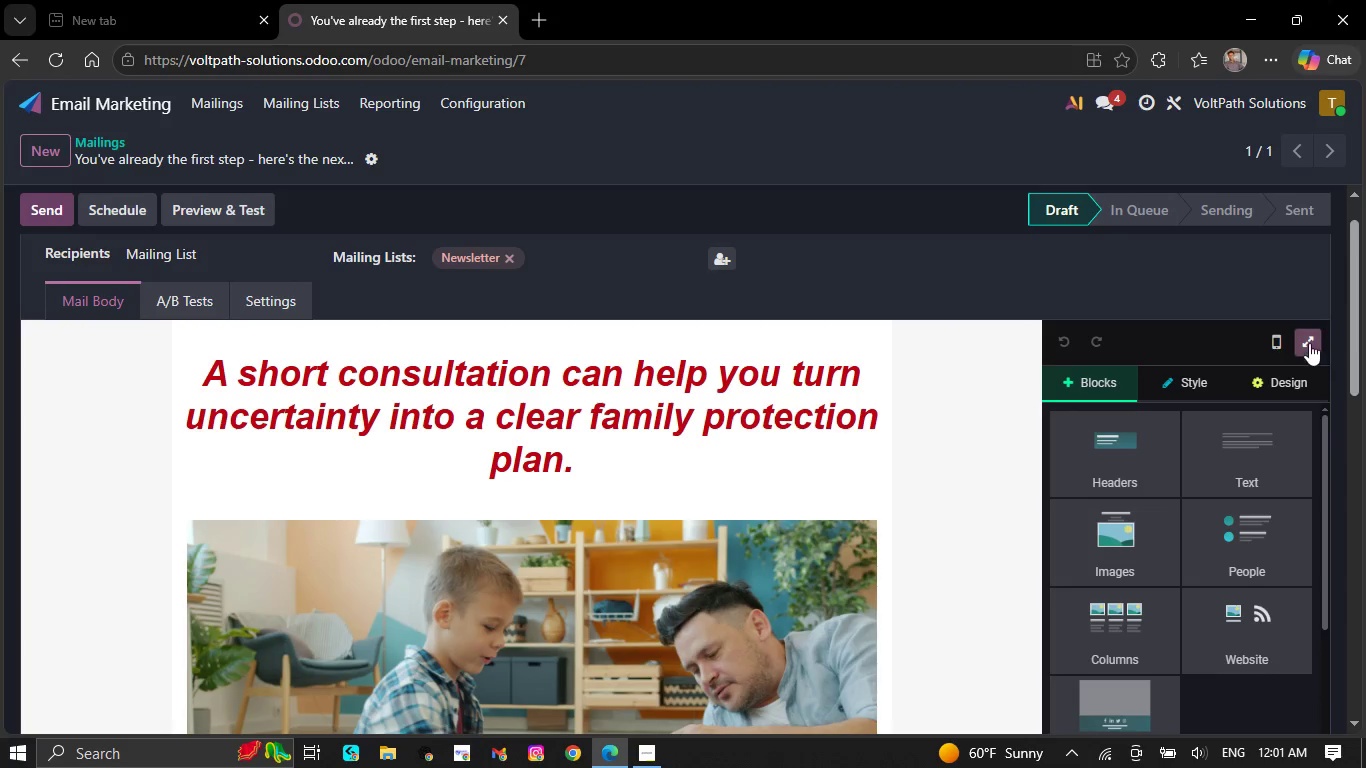 
left_click([1307, 341])
 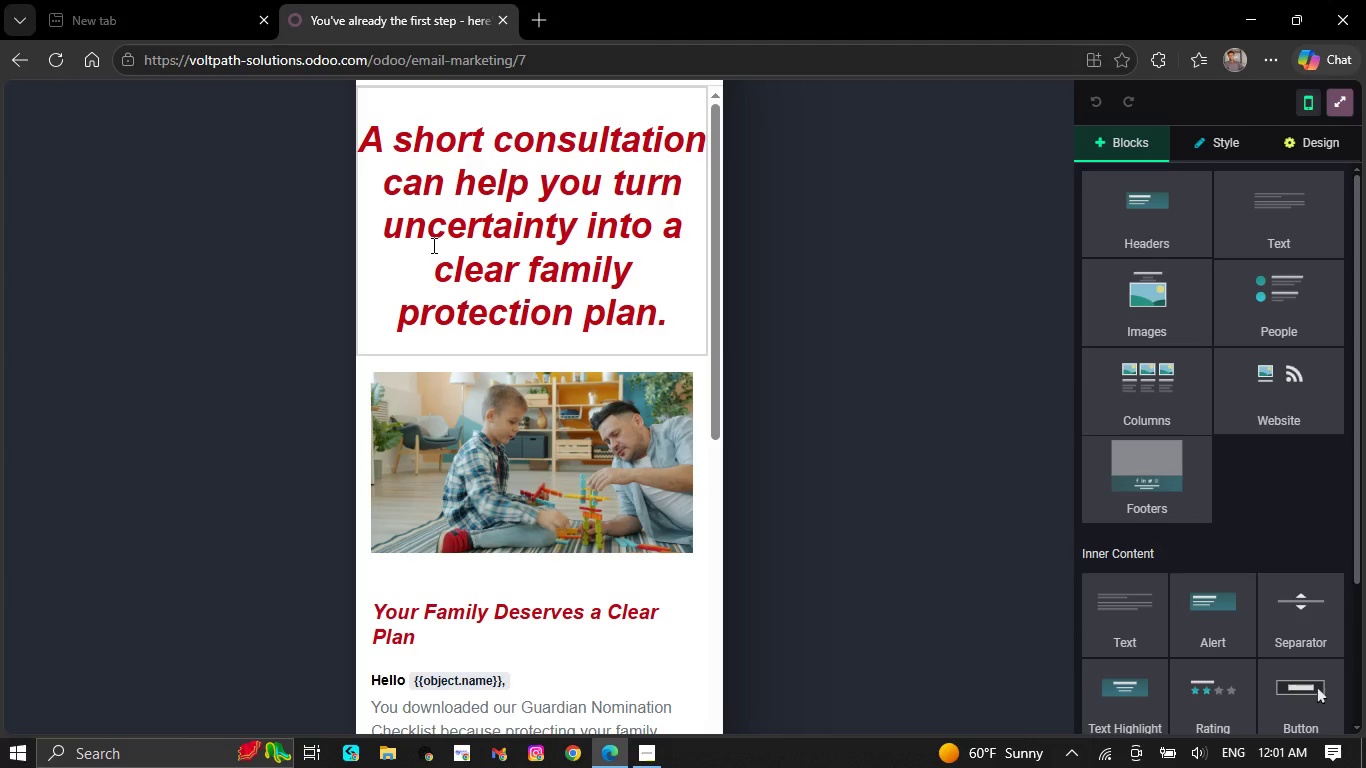 
wait(5.5)
 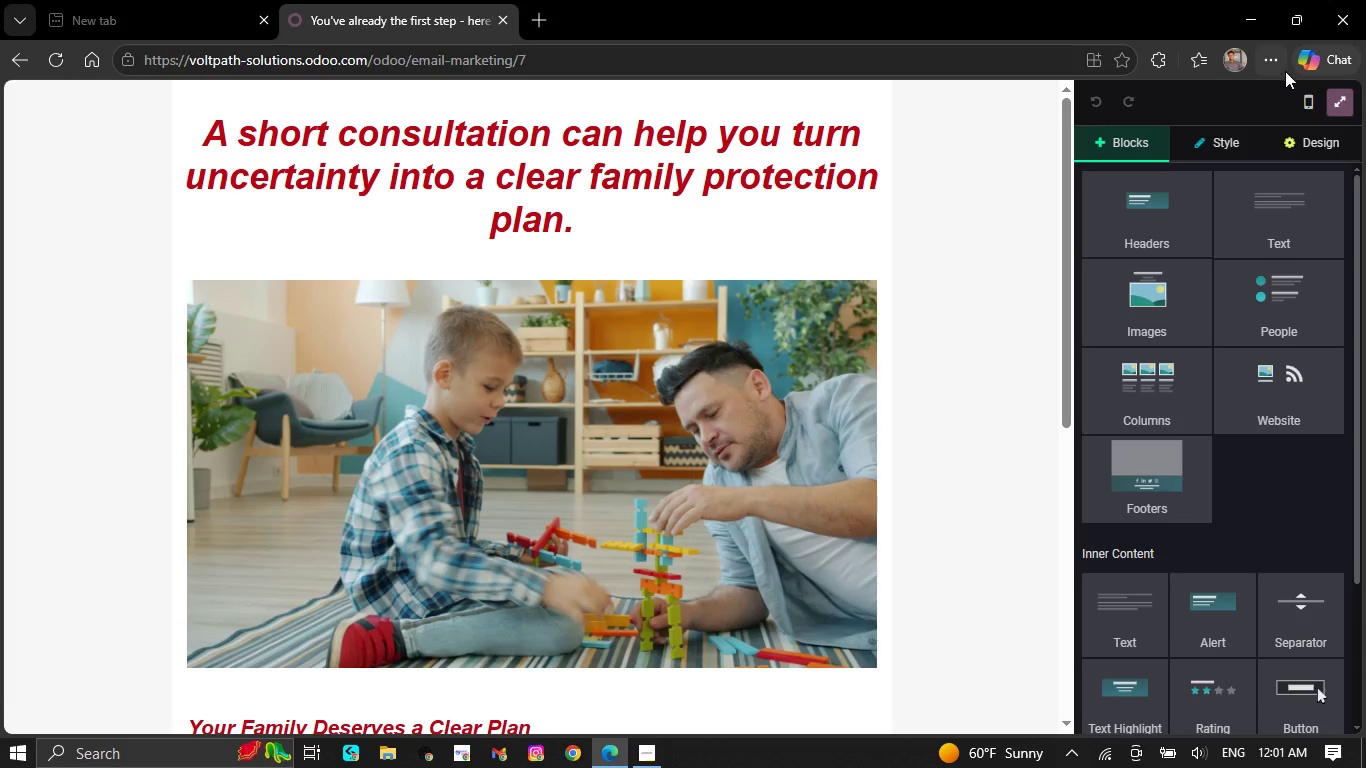 
scroll: coordinate [433, 245], scroll_direction: none, amount: 0.0
 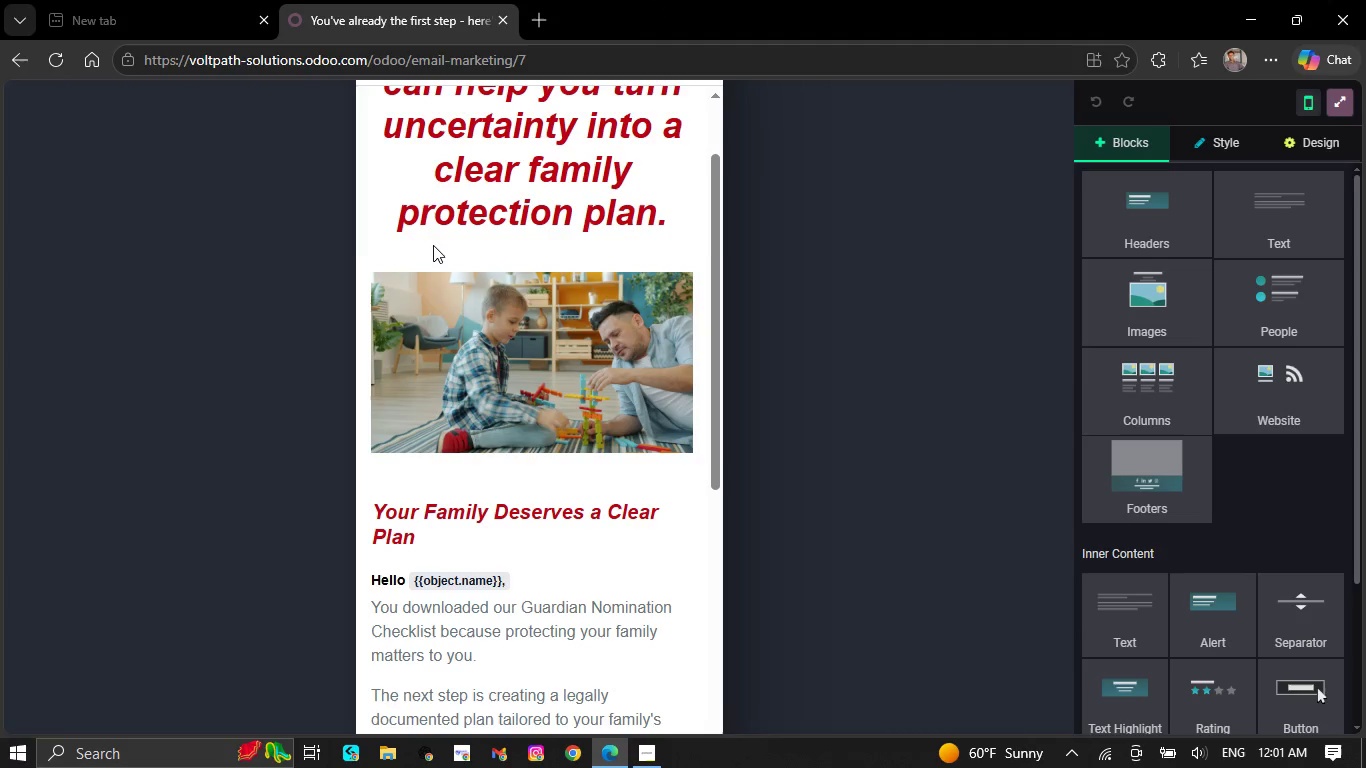 
scroll: coordinate [429, 243], scroll_direction: down, amount: 5.0
 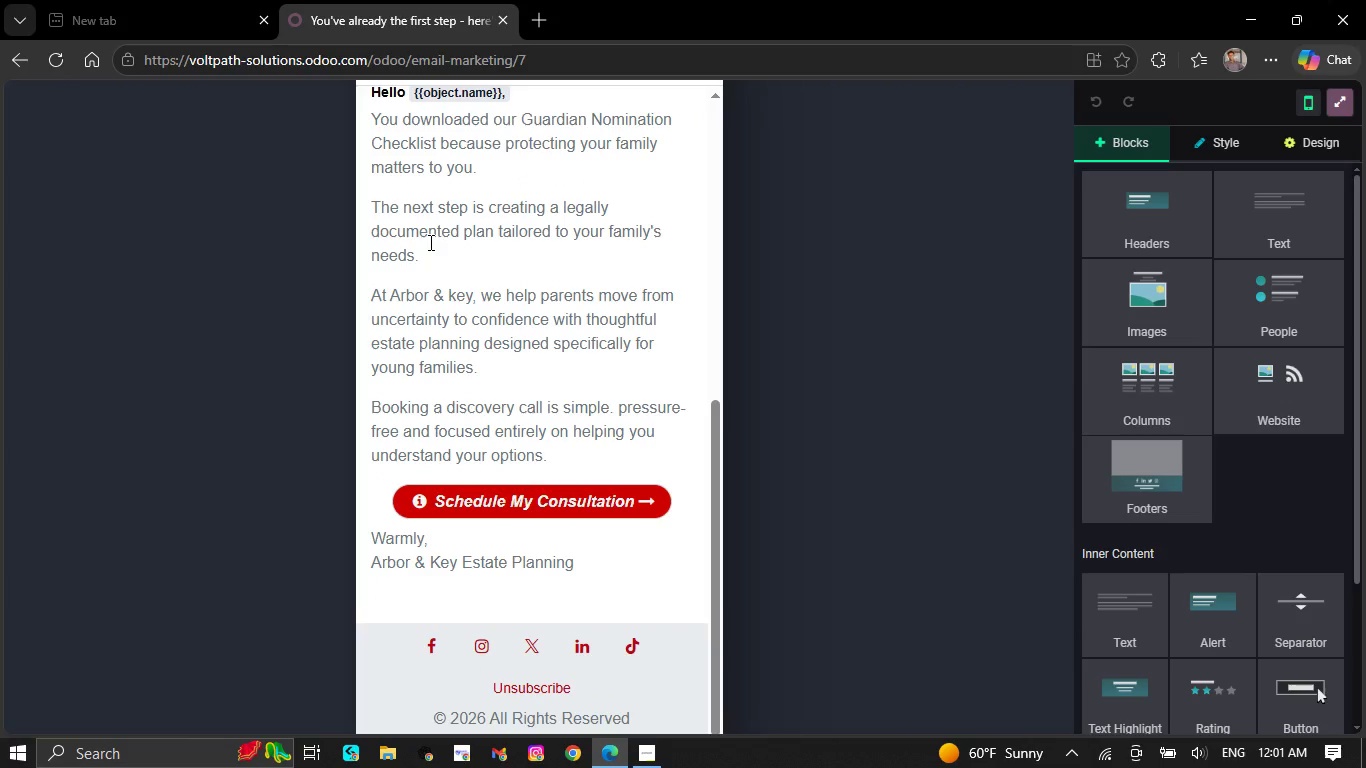 
scroll: coordinate [429, 242], scroll_direction: none, amount: 0.0
 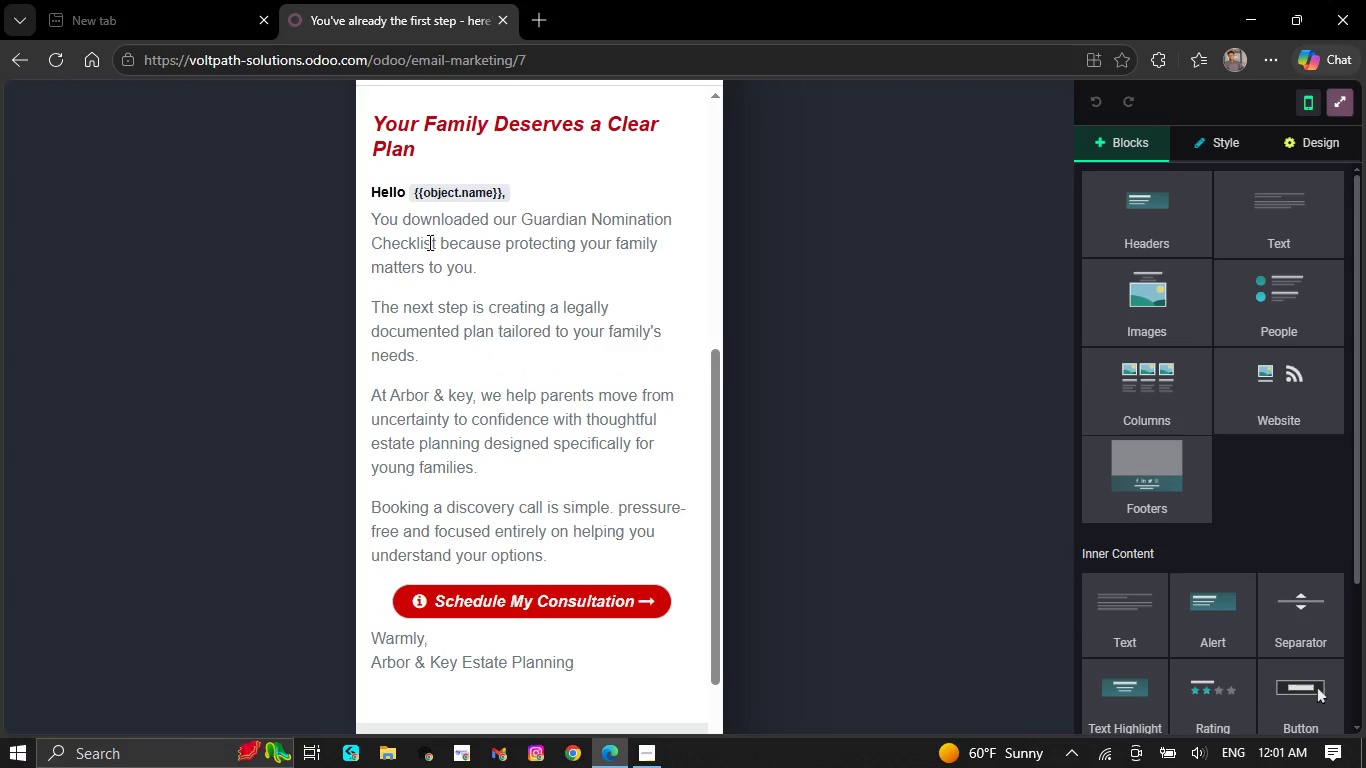 
scroll: coordinate [425, 242], scroll_direction: up, amount: 6.0
 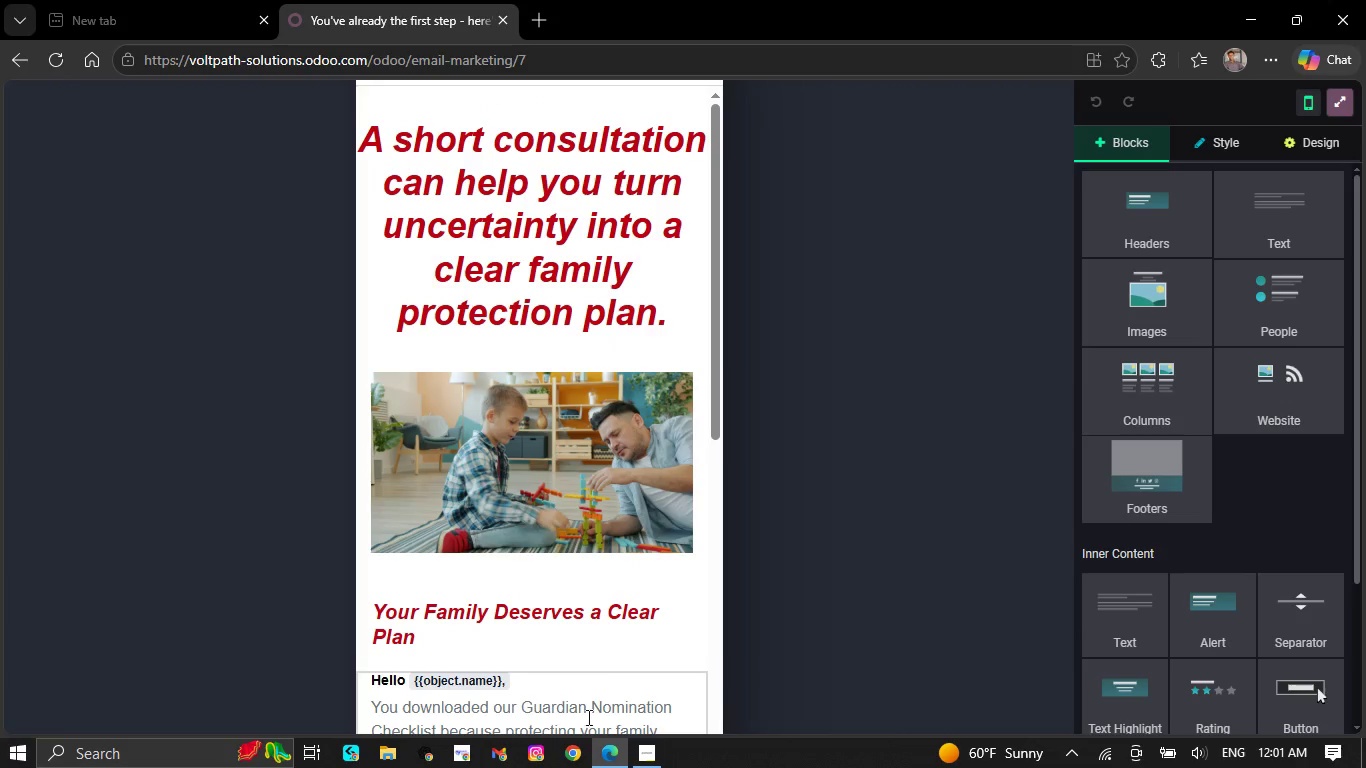 
mouse_move([634, 726])